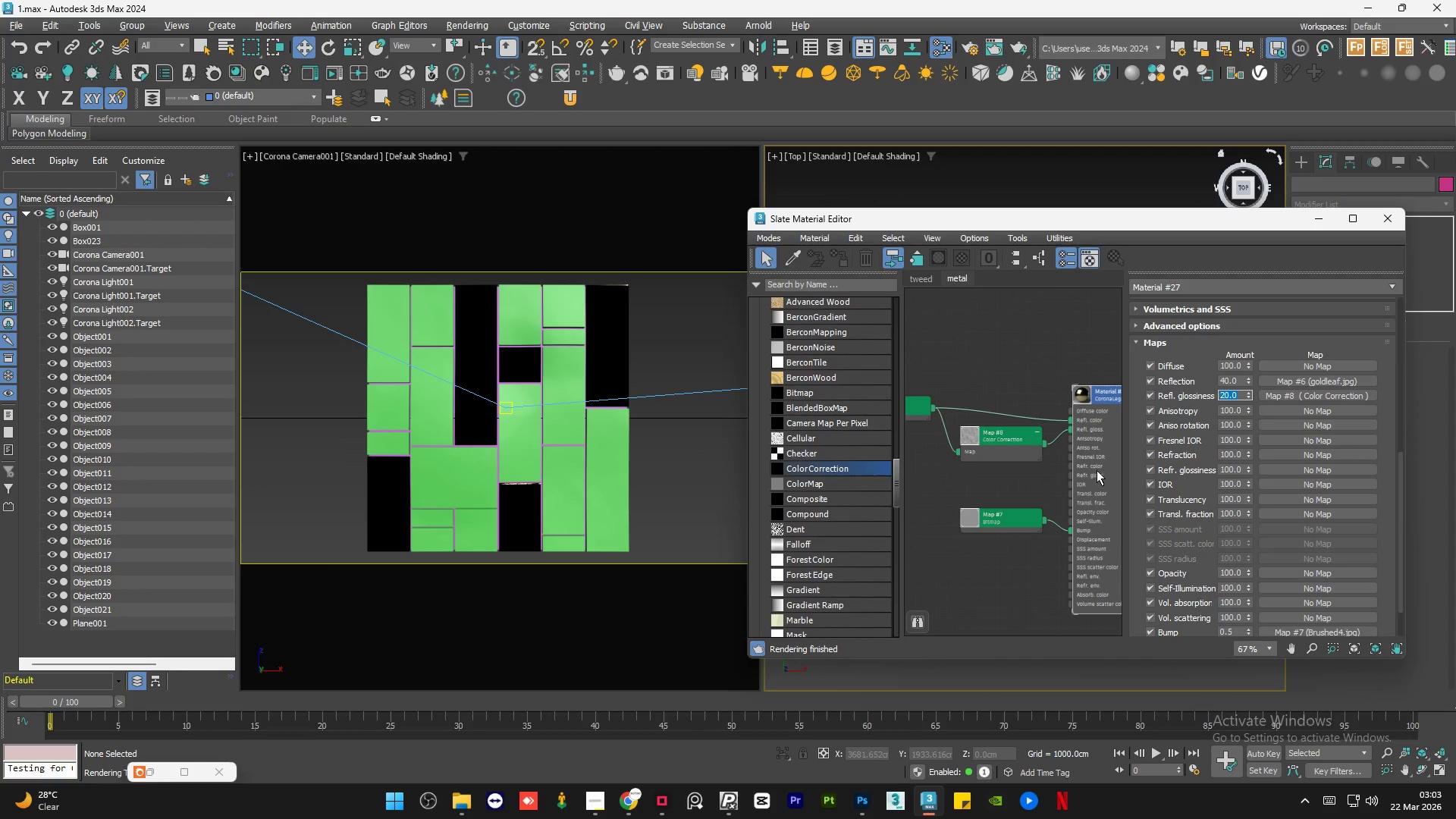 
double_click([1097, 470])
 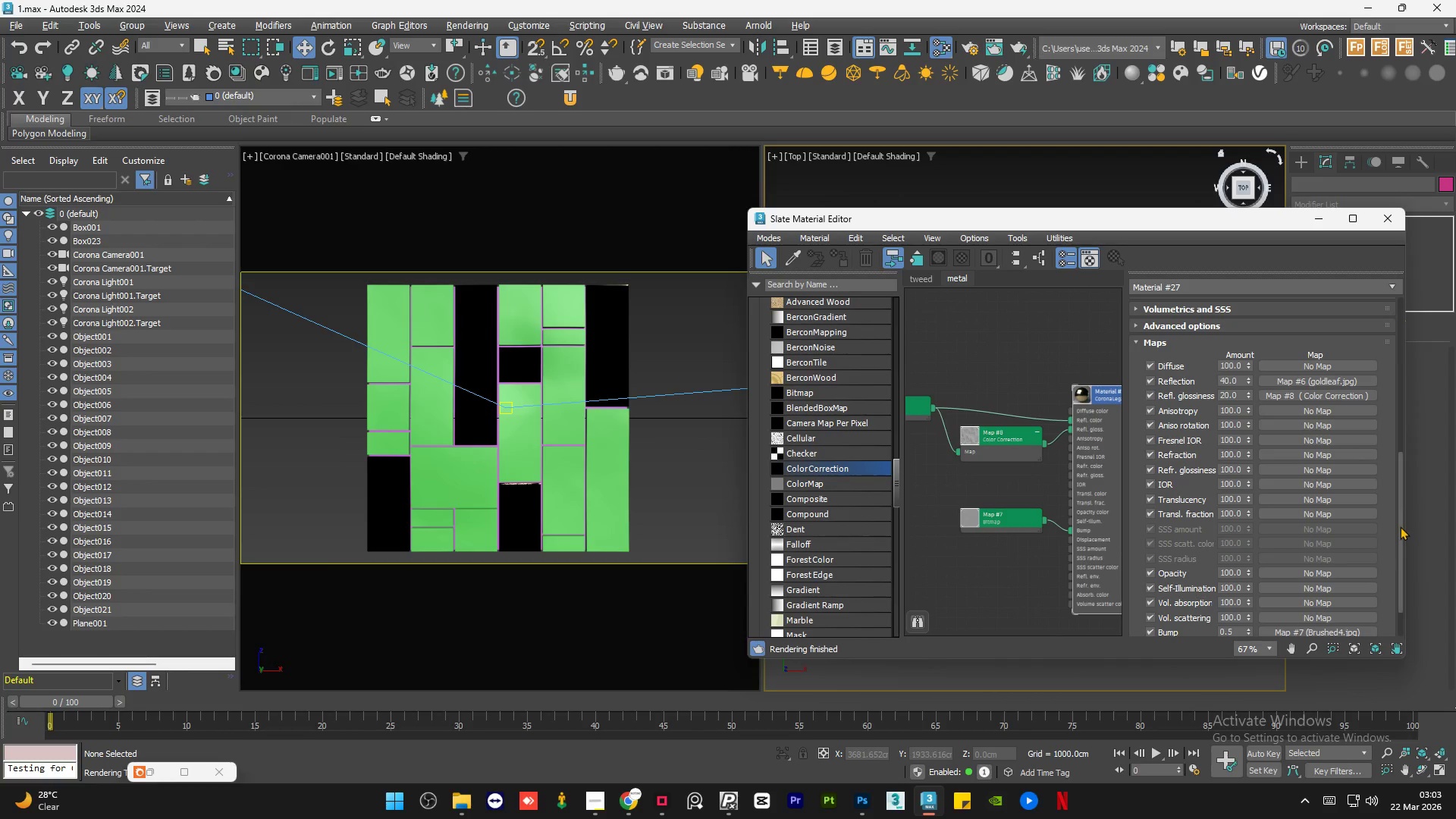 
left_click_drag(start_coordinate=[1398, 531], to_coordinate=[1403, 345])
 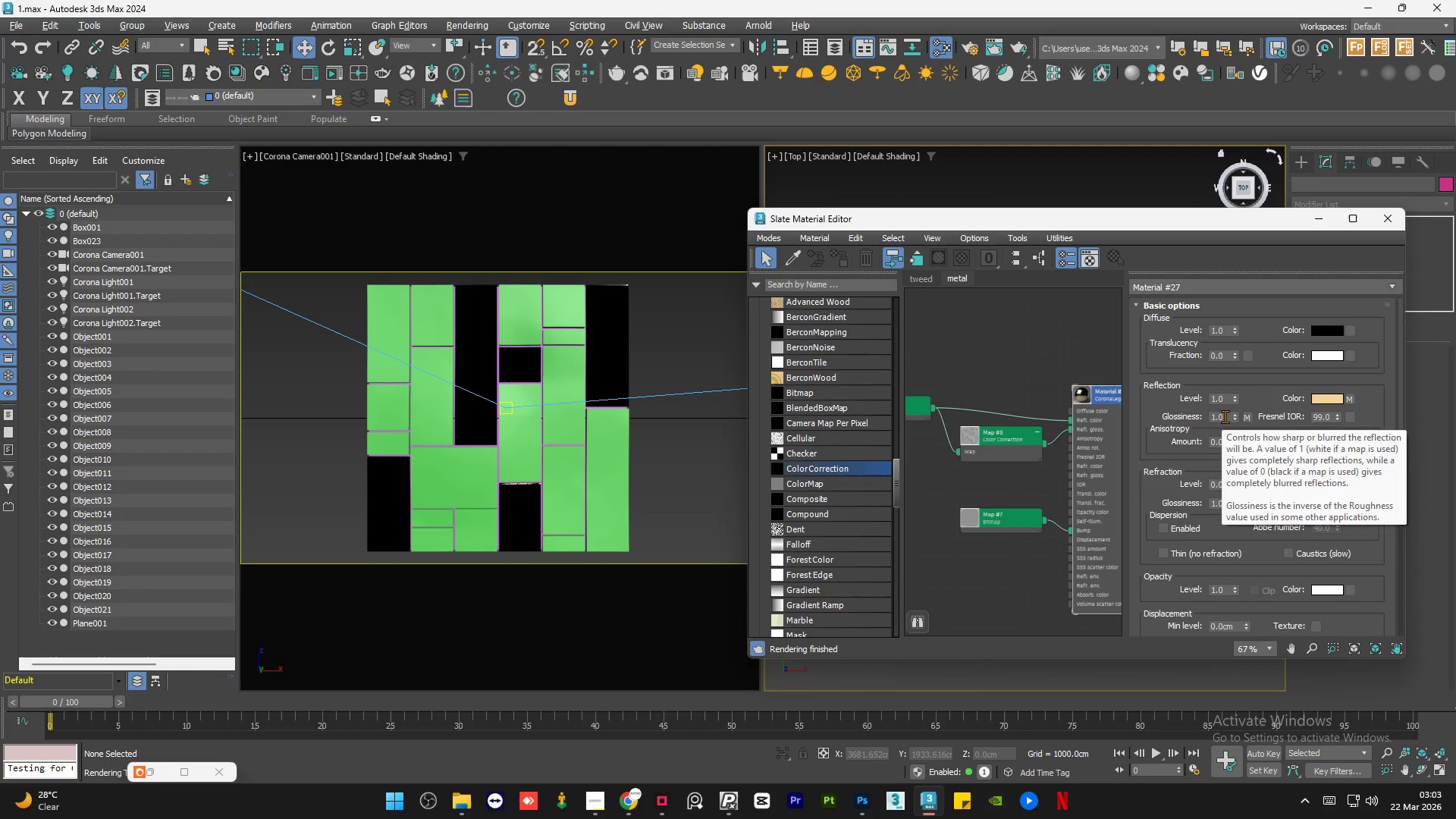 
double_click([1225, 416])
 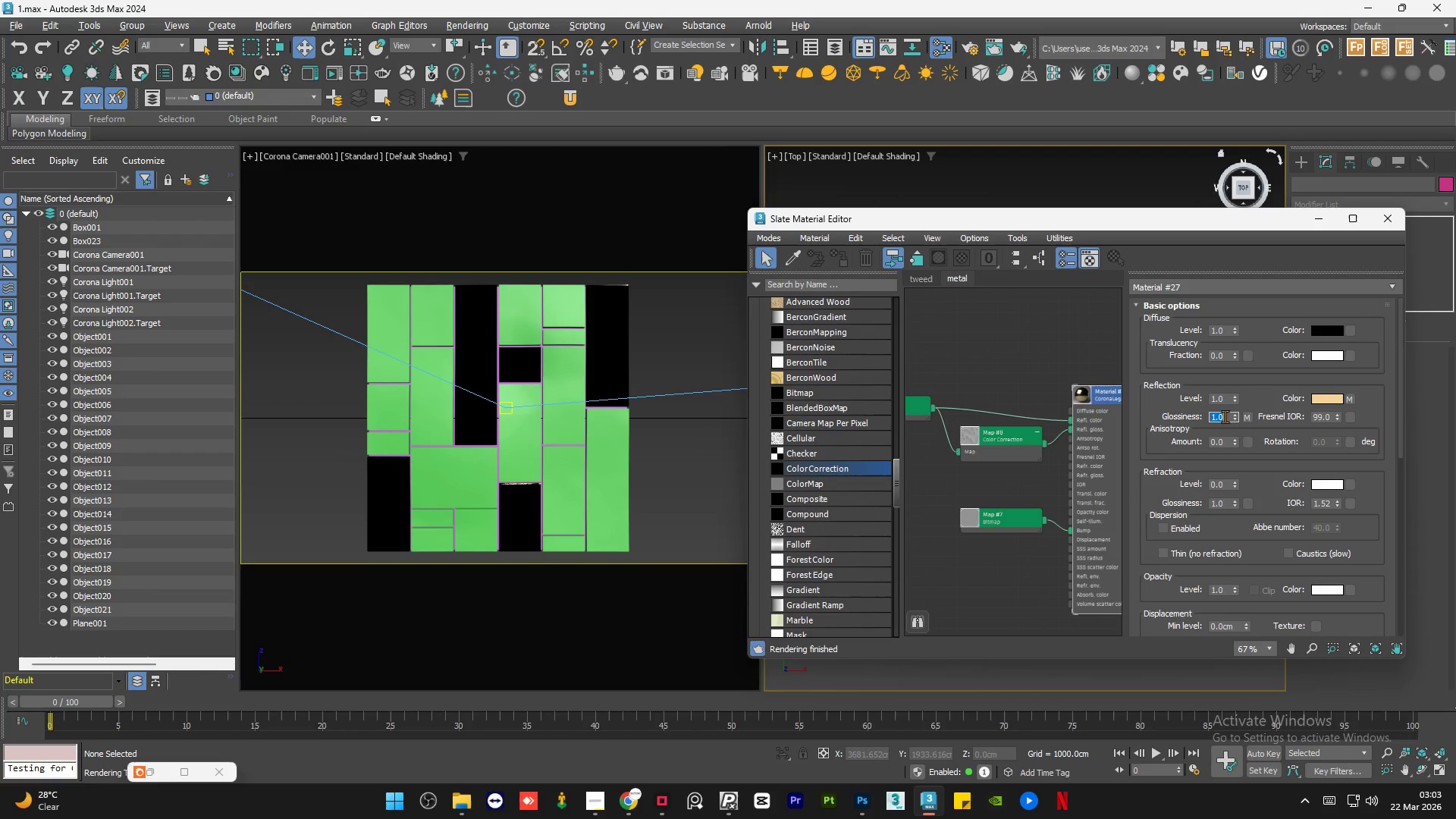 
key(NumpadDecimal)
 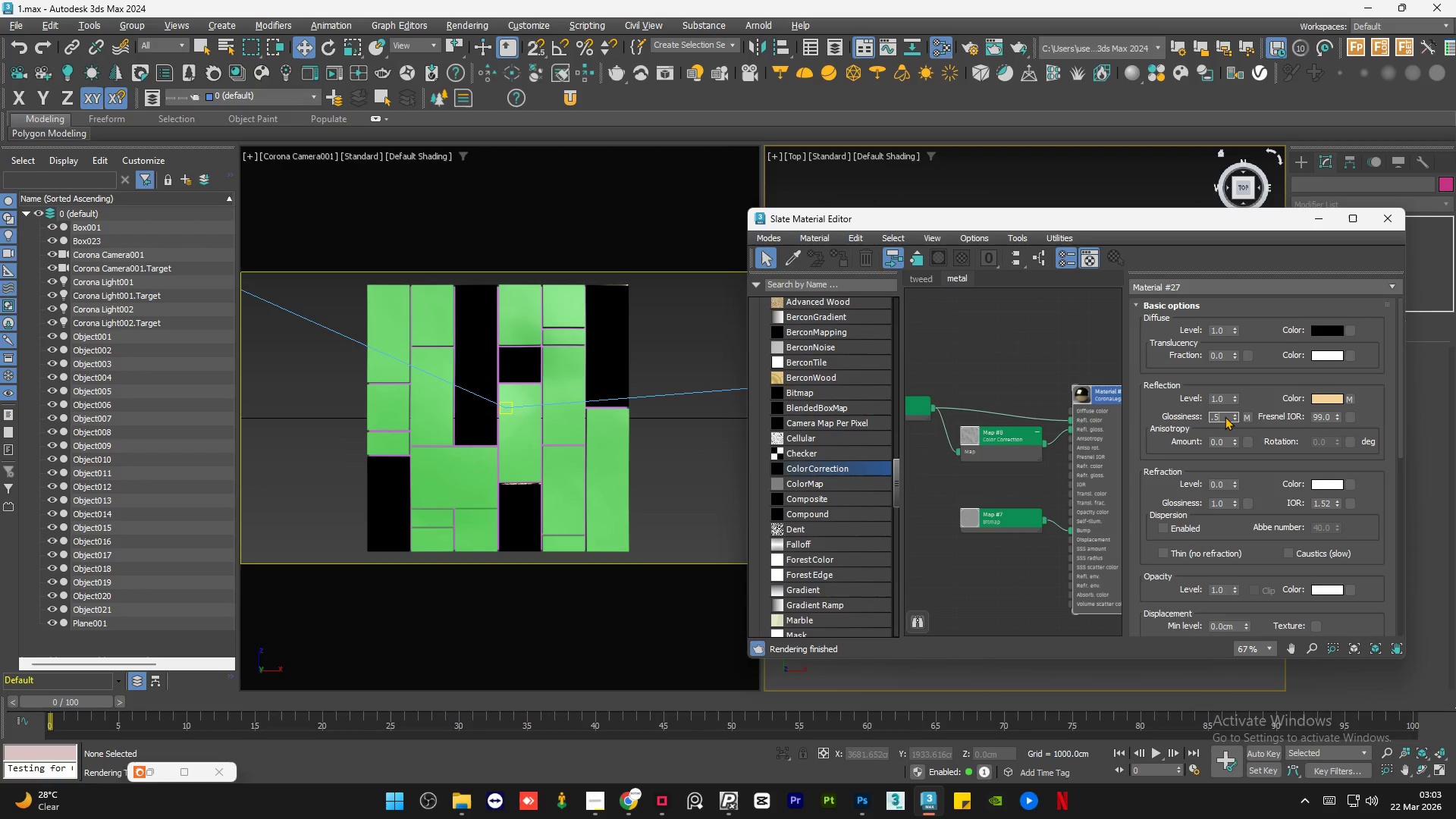 
key(Numpad5)
 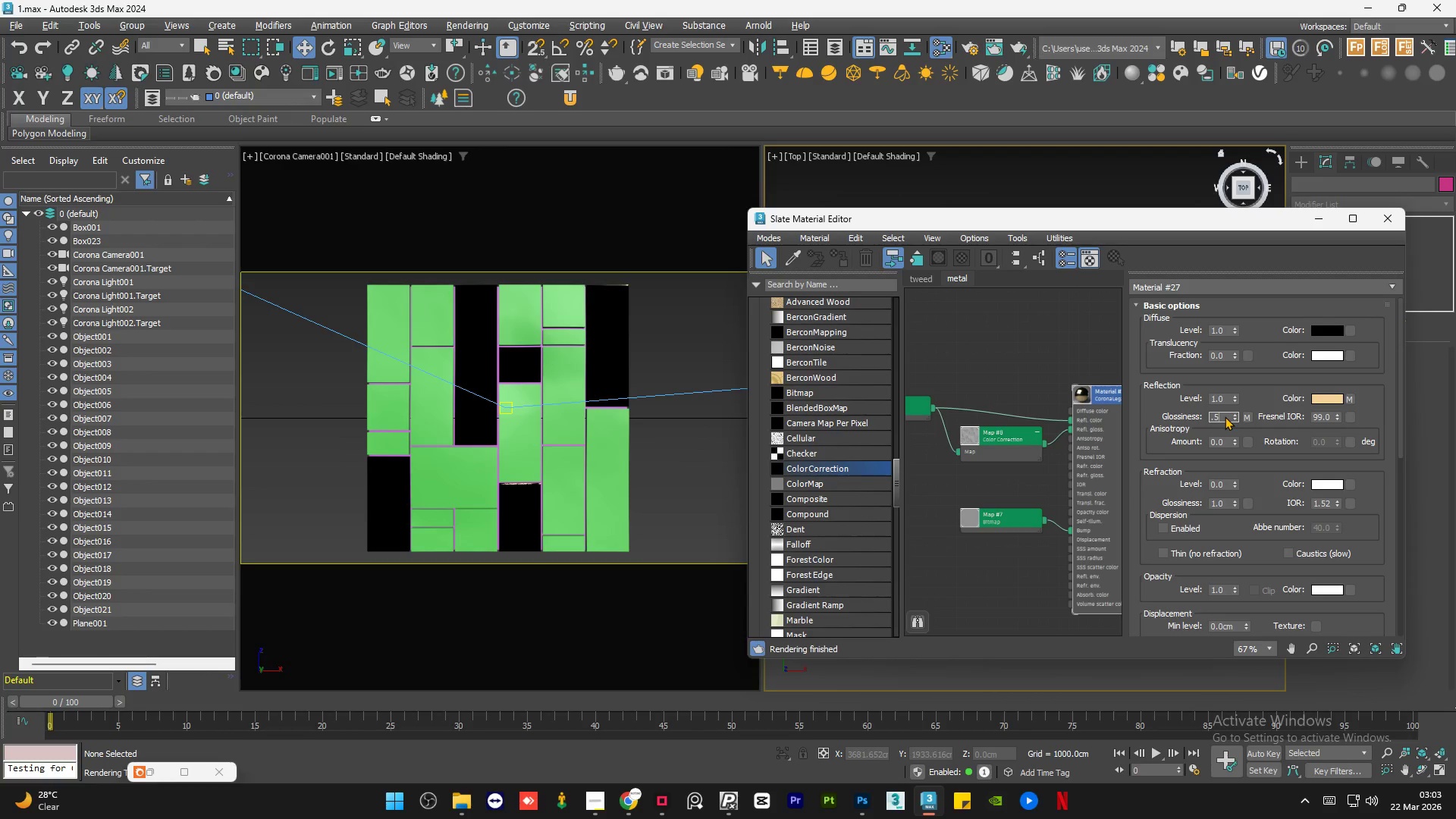 
key(NumpadEnter)
 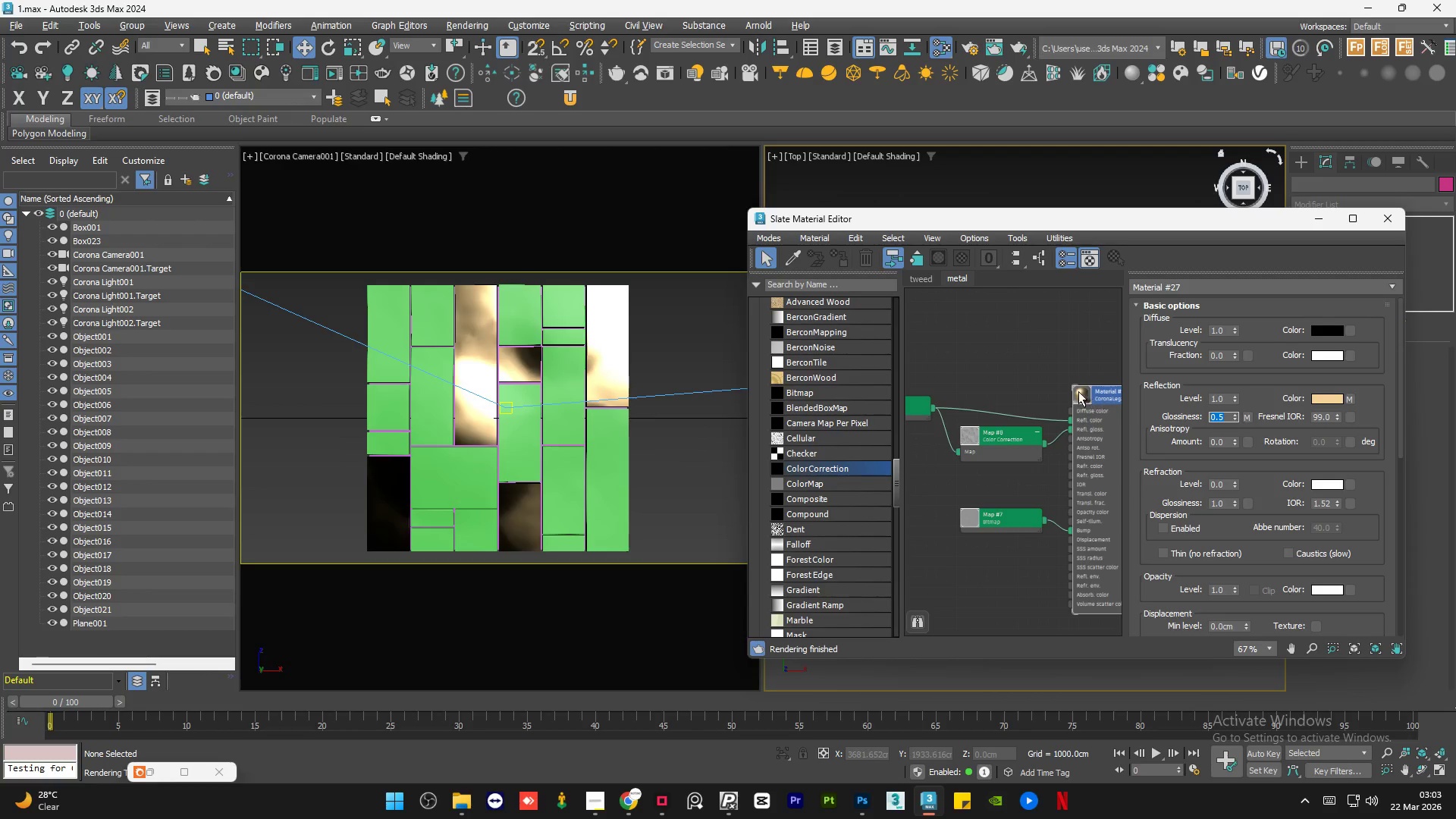 
scroll: coordinate [1096, 390], scroll_direction: up, amount: 9.0
 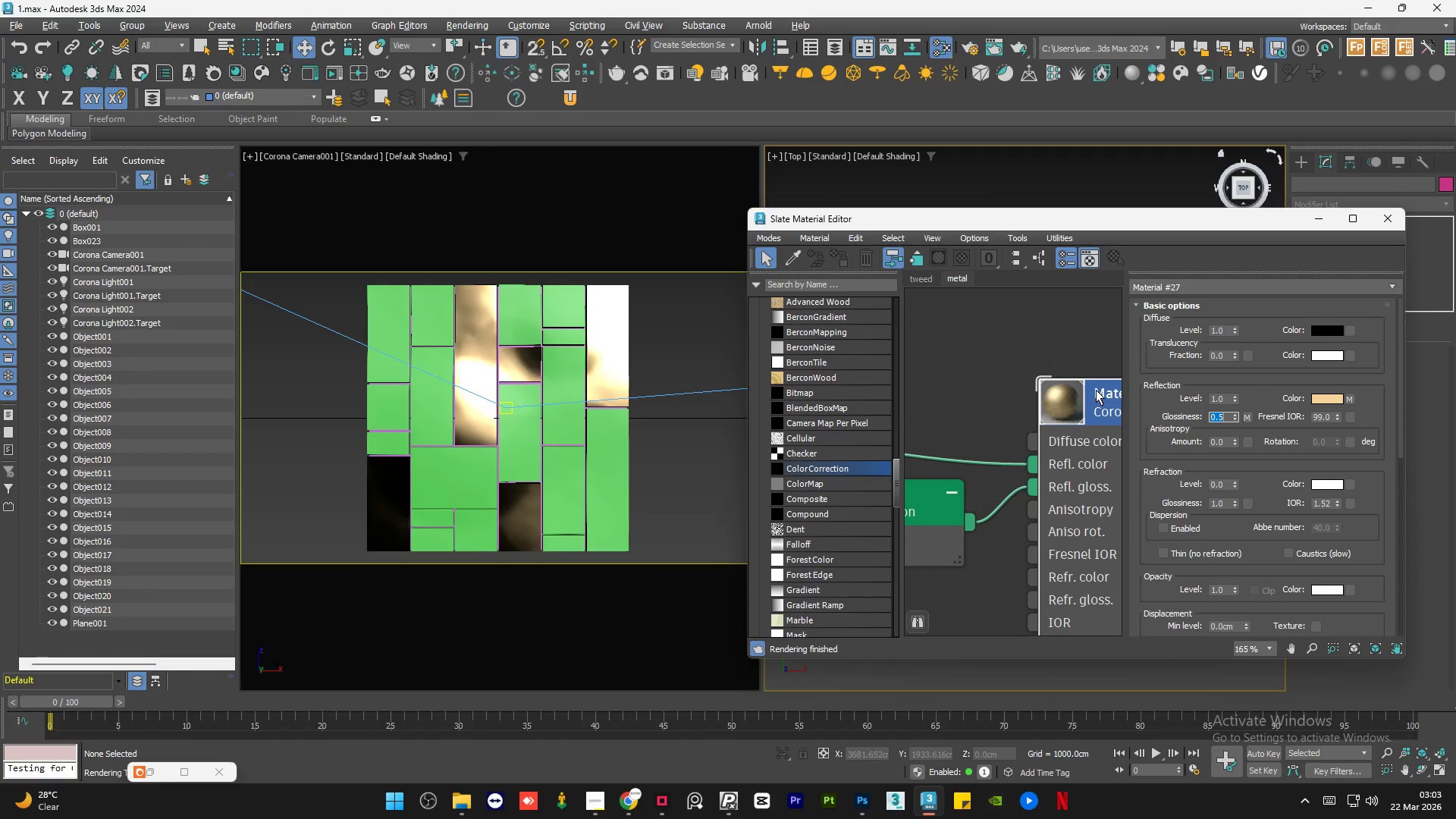 
key(NumpadDecimal)
 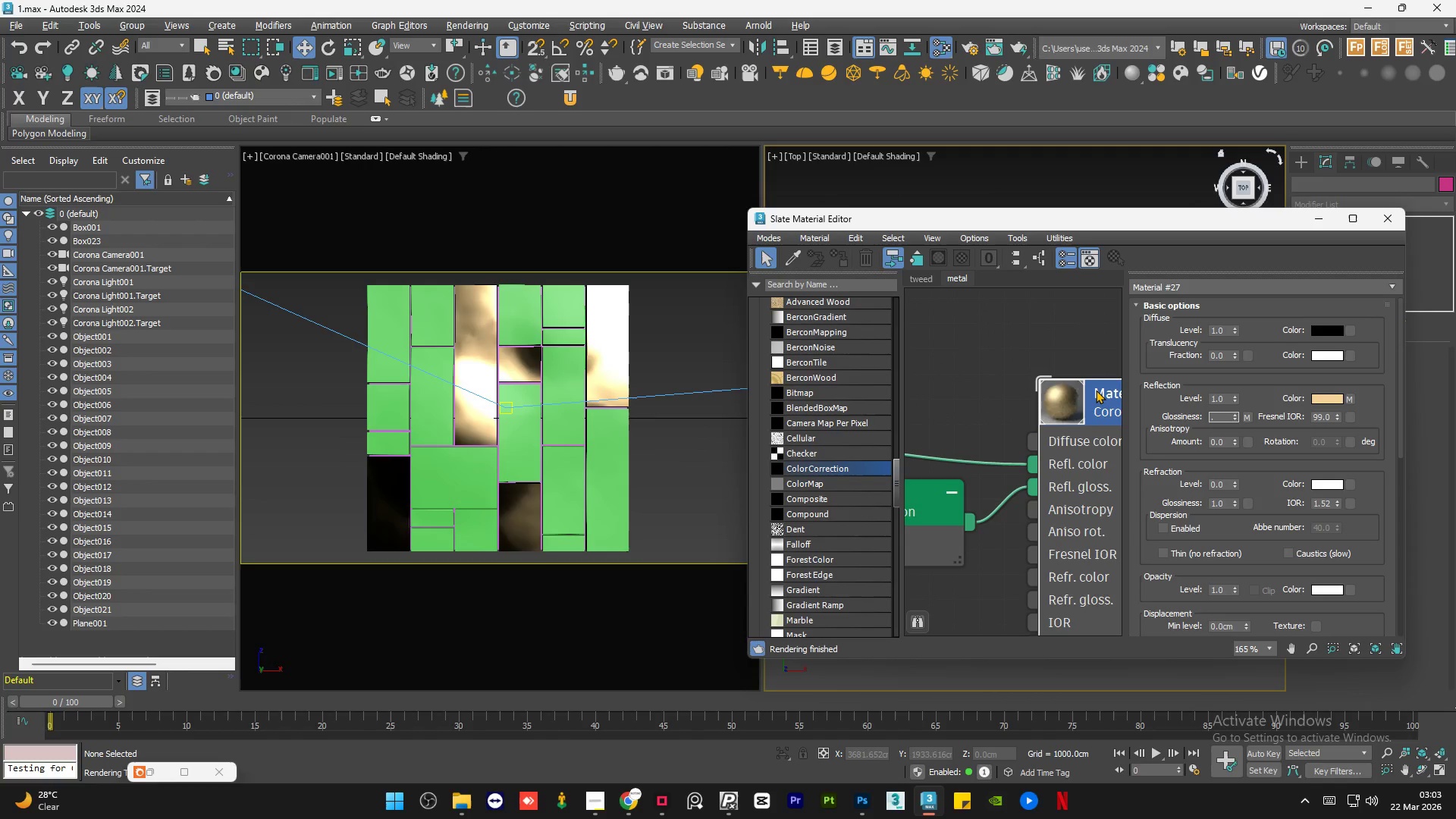 
key(Numpad6)
 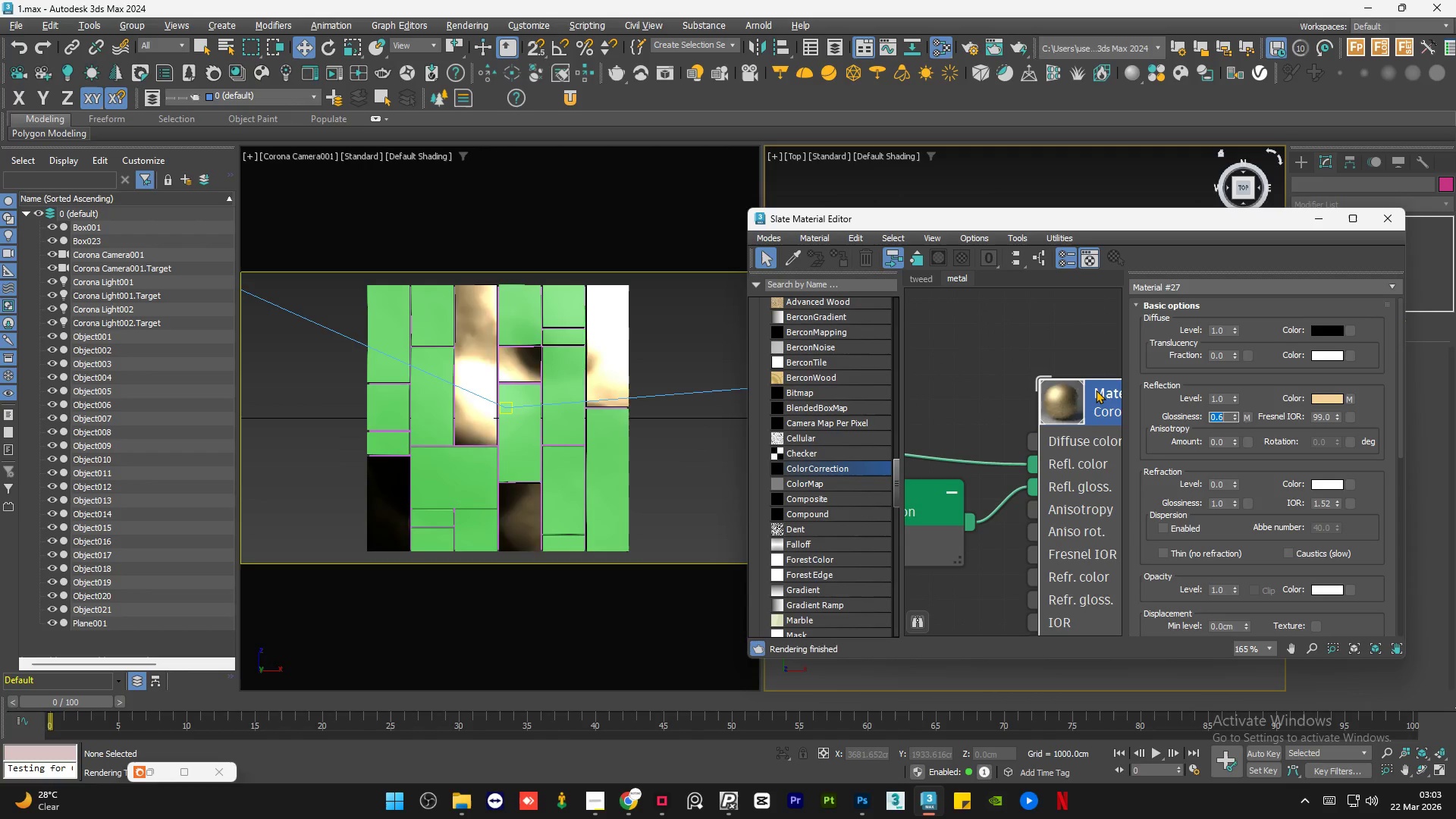 
key(NumpadEnter)
 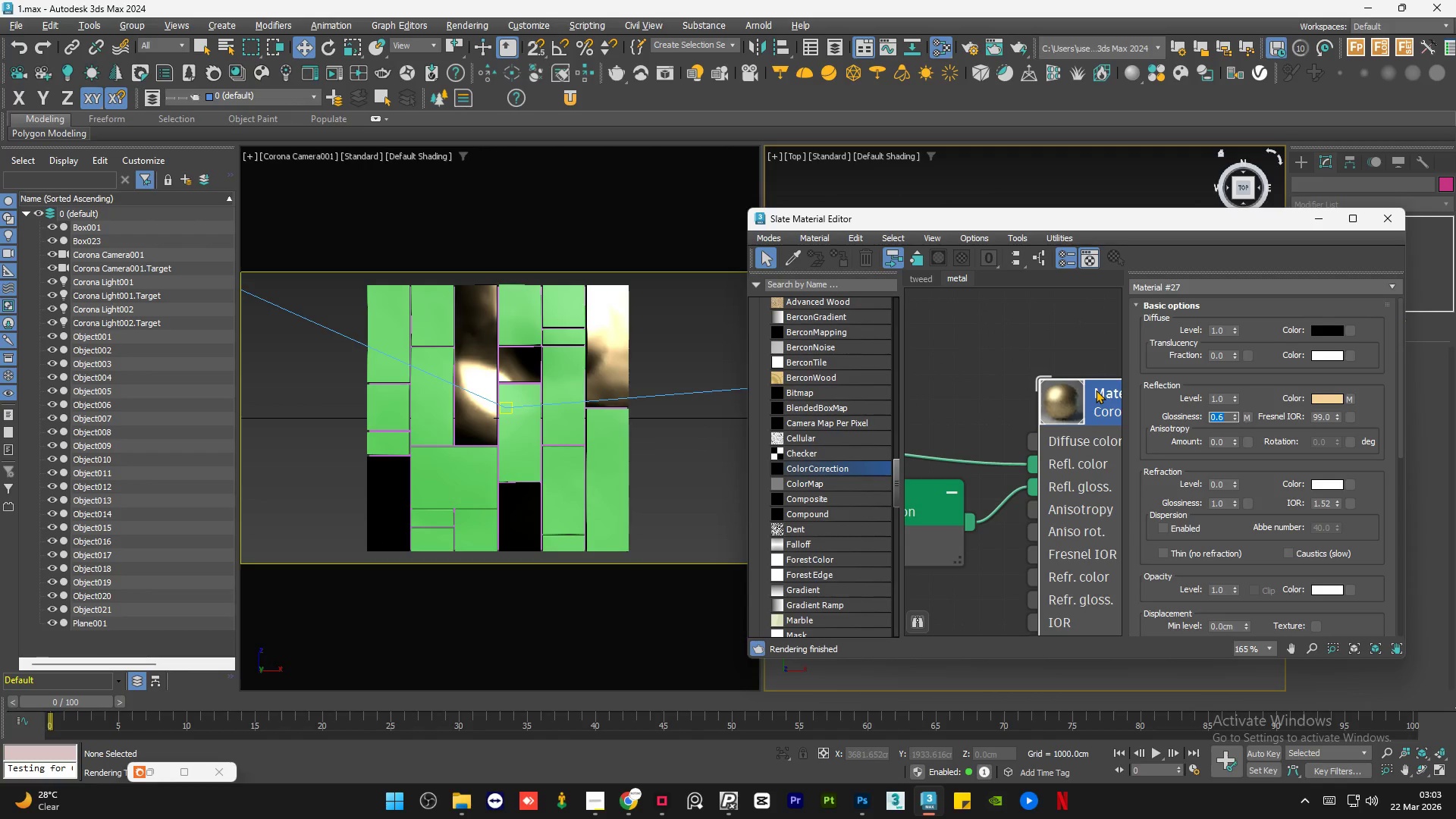 
key(NumpadDecimal)
 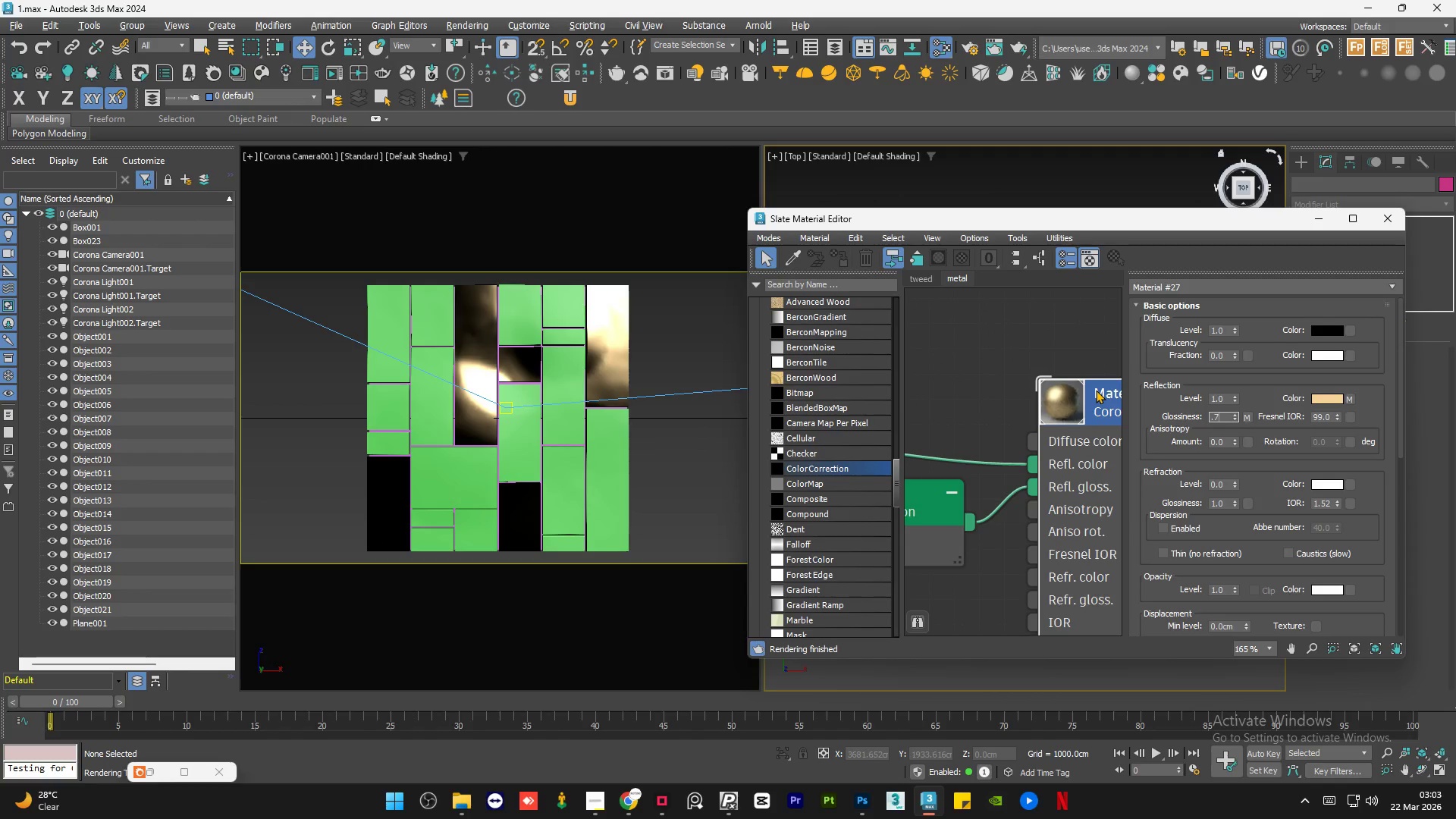 
key(Numpad7)
 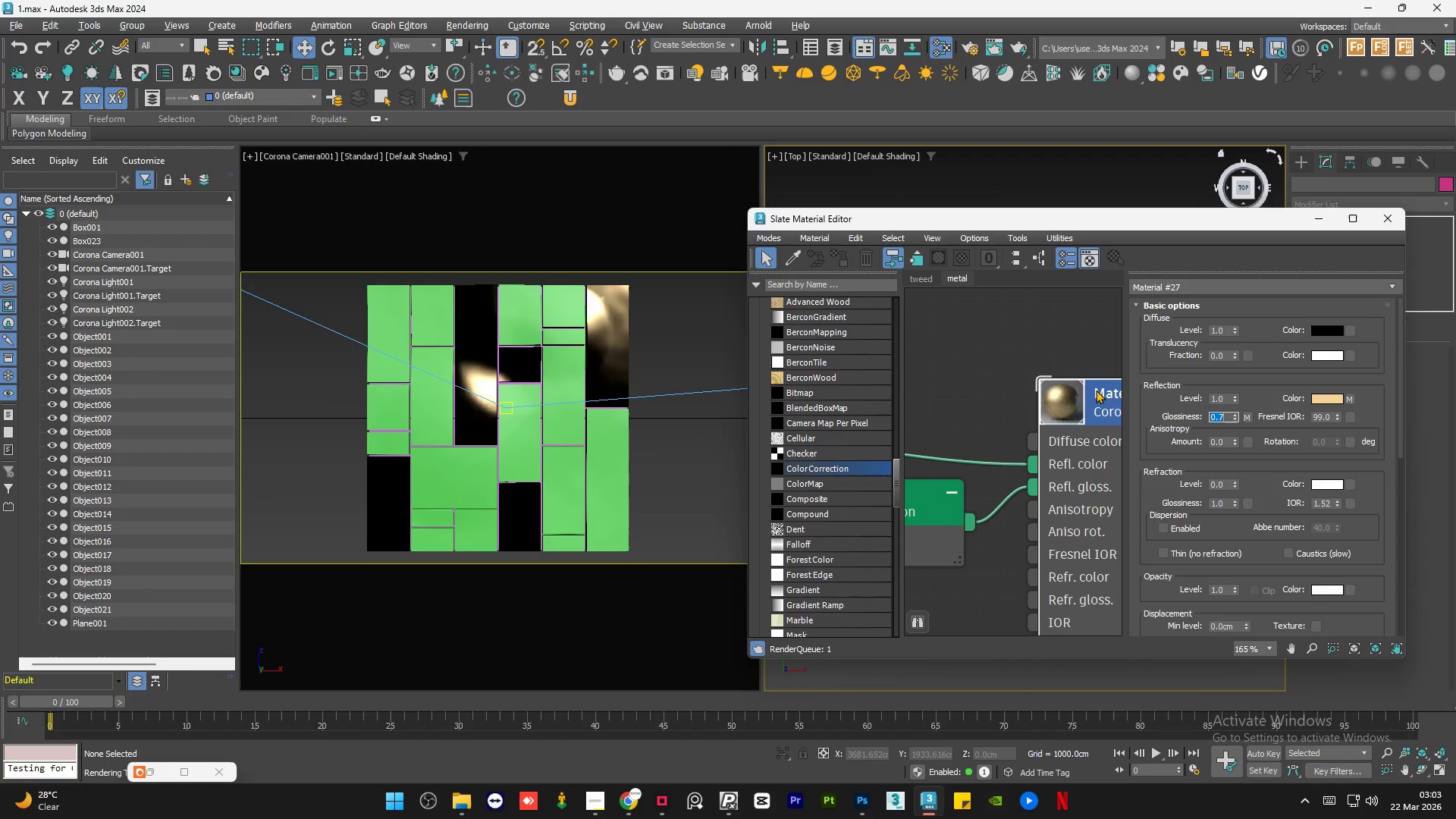 
key(NumpadEnter)
 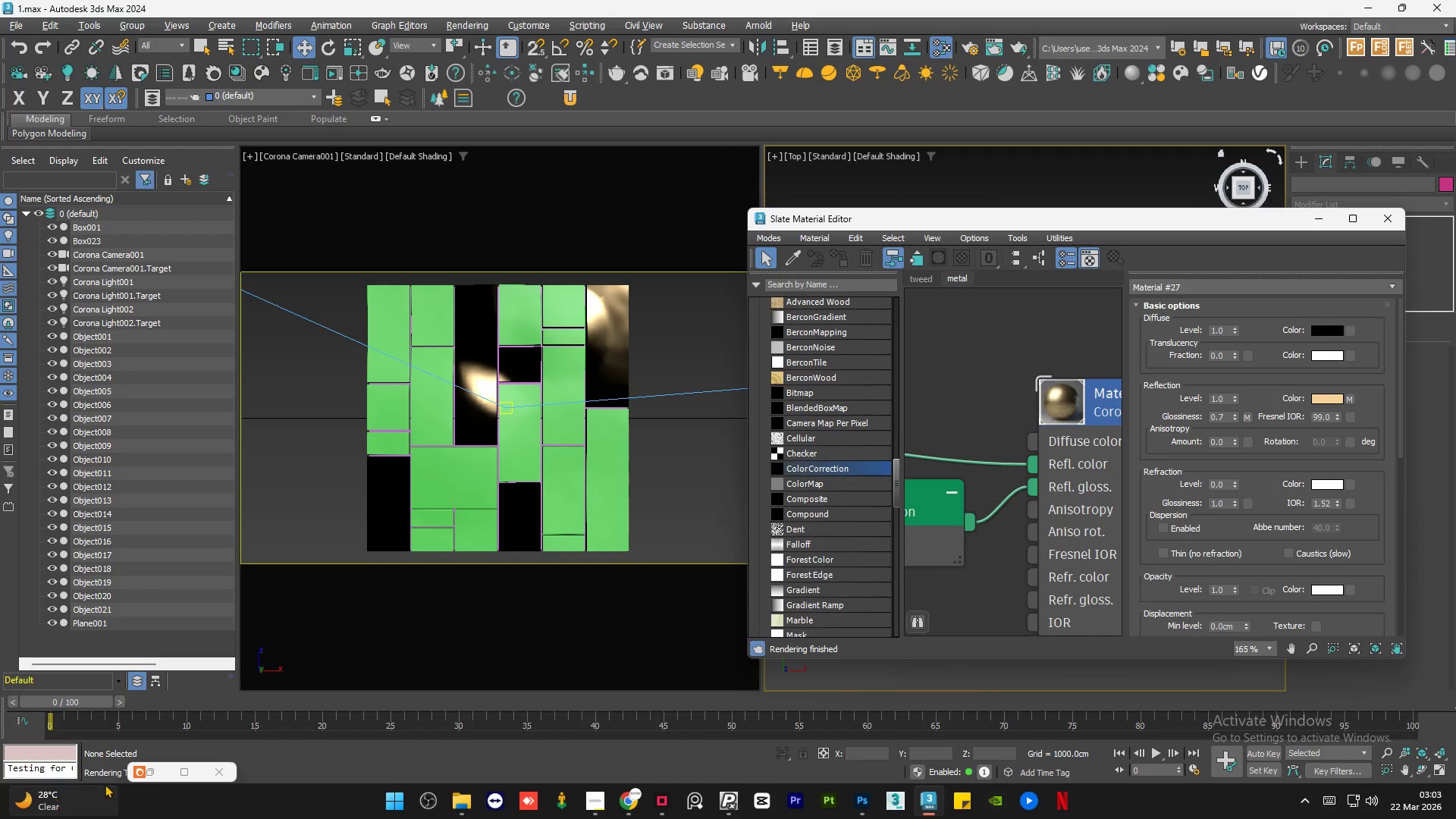 
left_click([152, 774])
 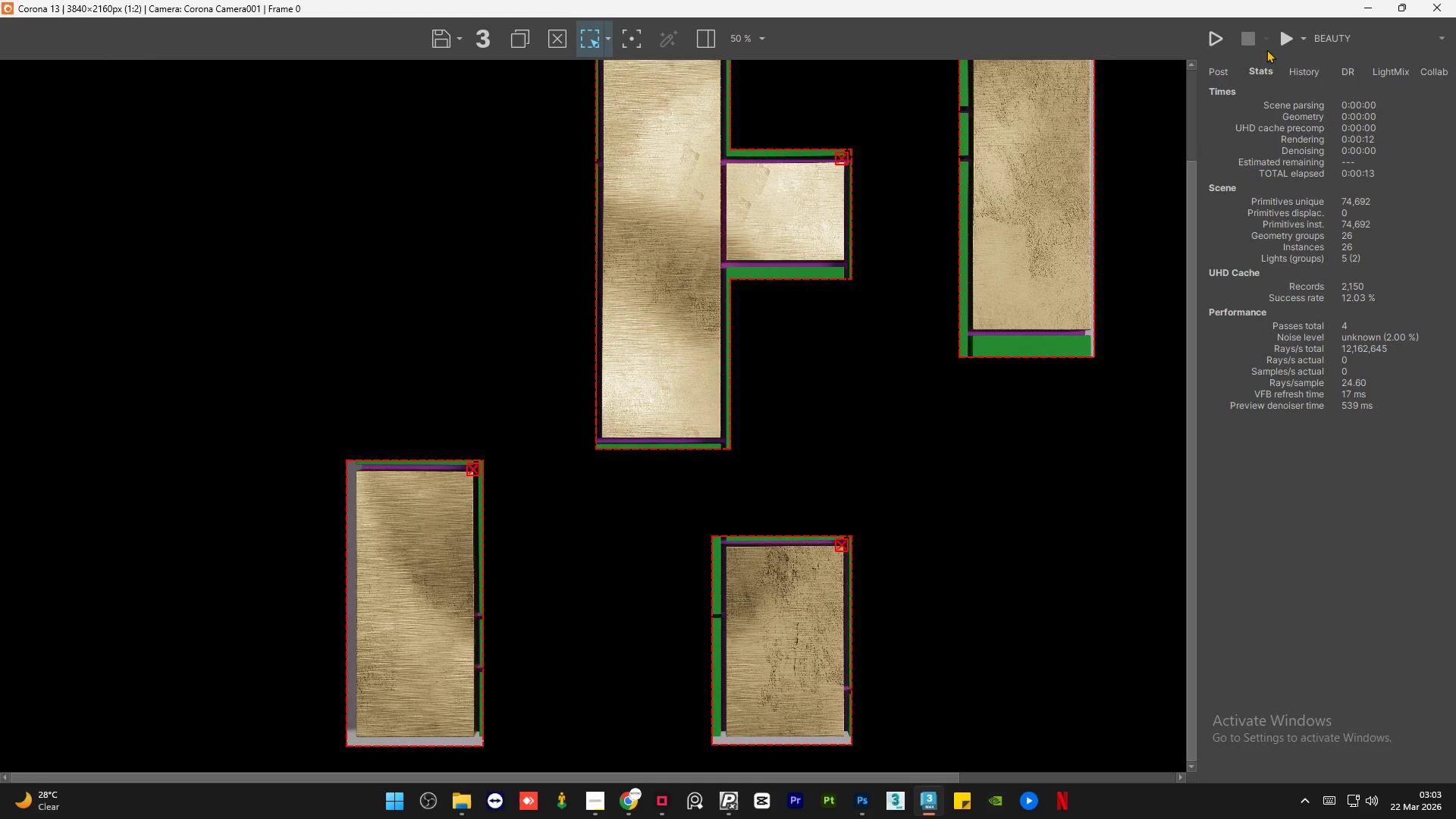 
left_click([1286, 40])
 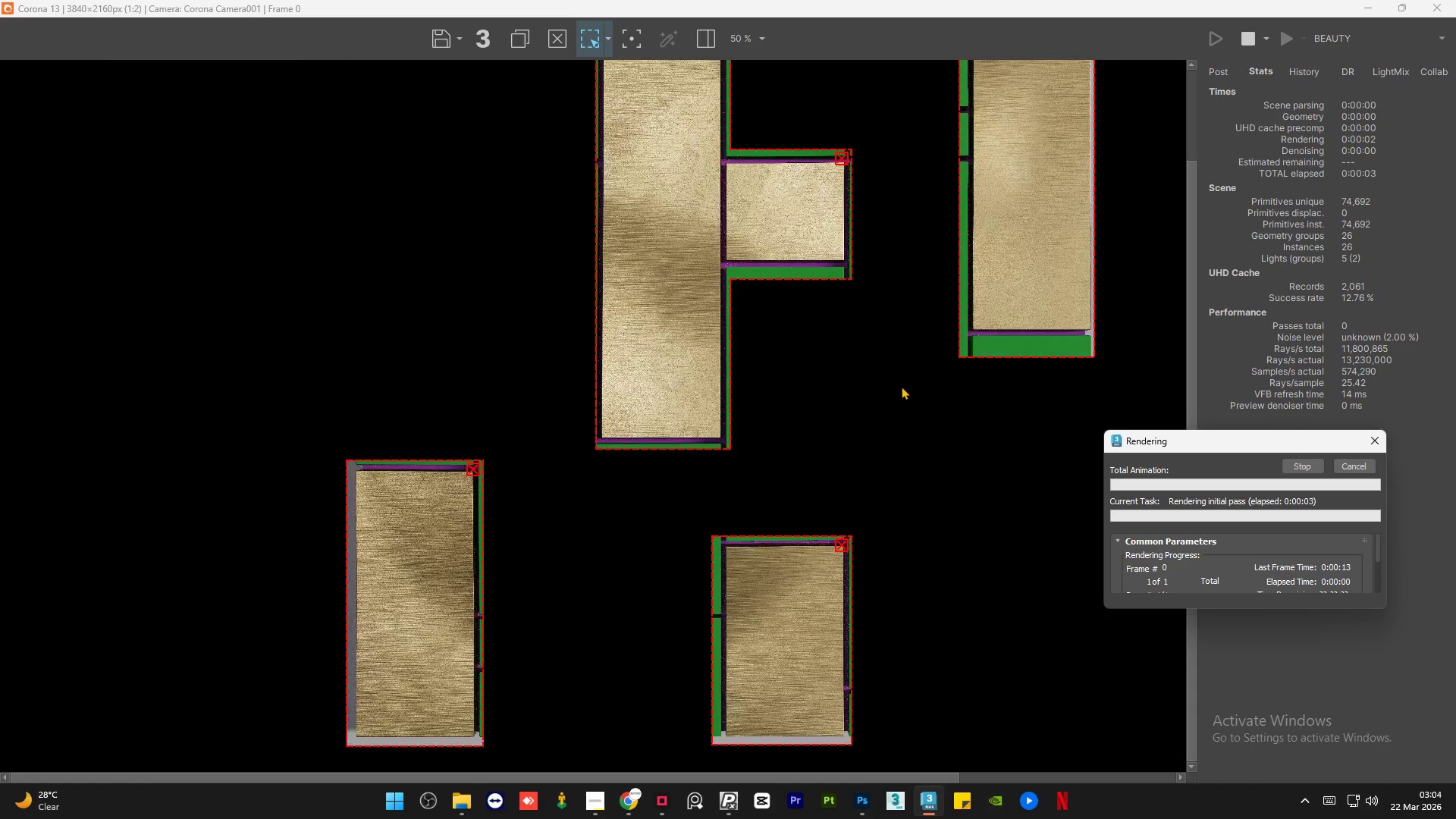 
wait(5.44)
 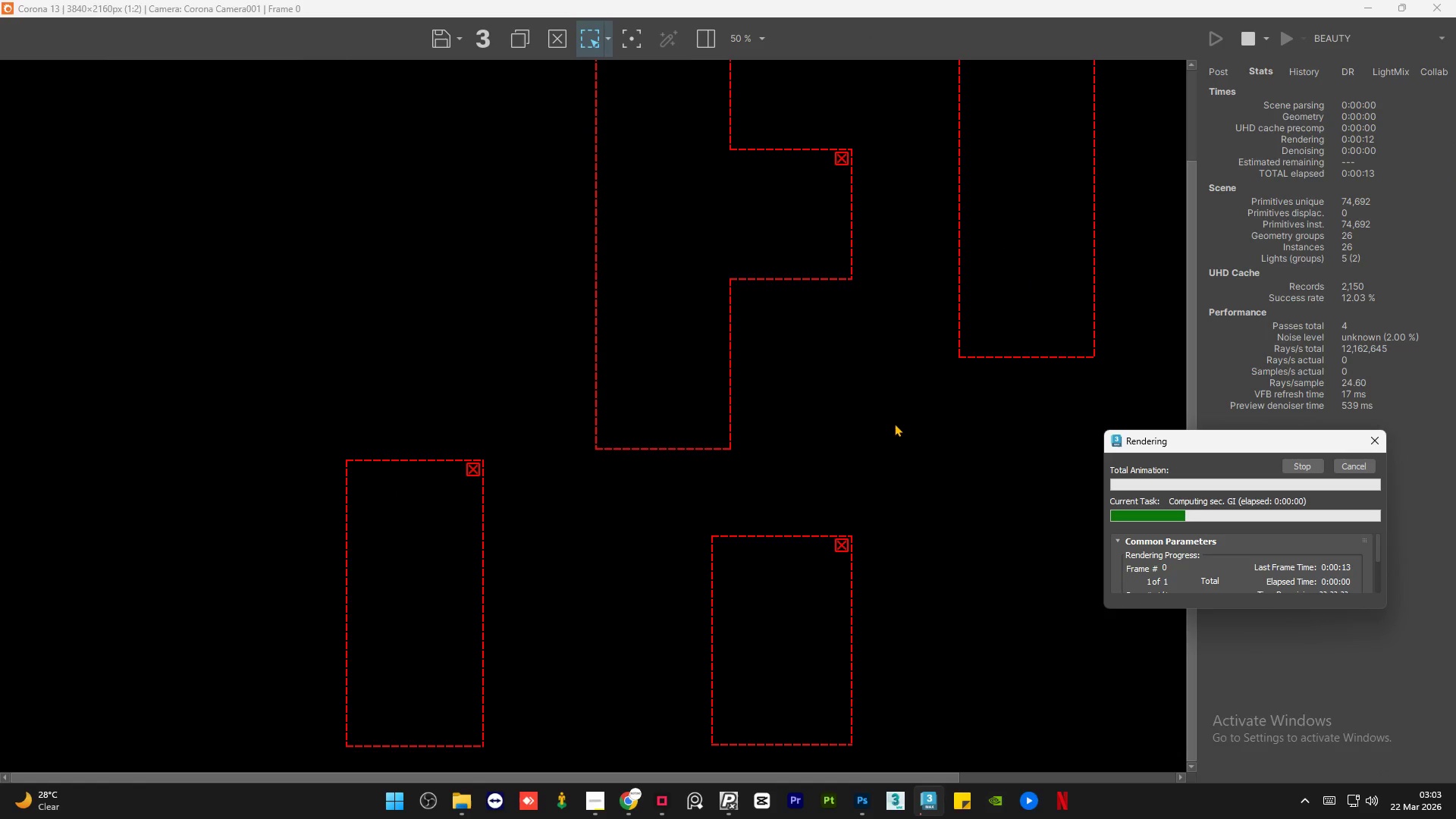 
scroll: coordinate [877, 382], scroll_direction: down, amount: 1.0
 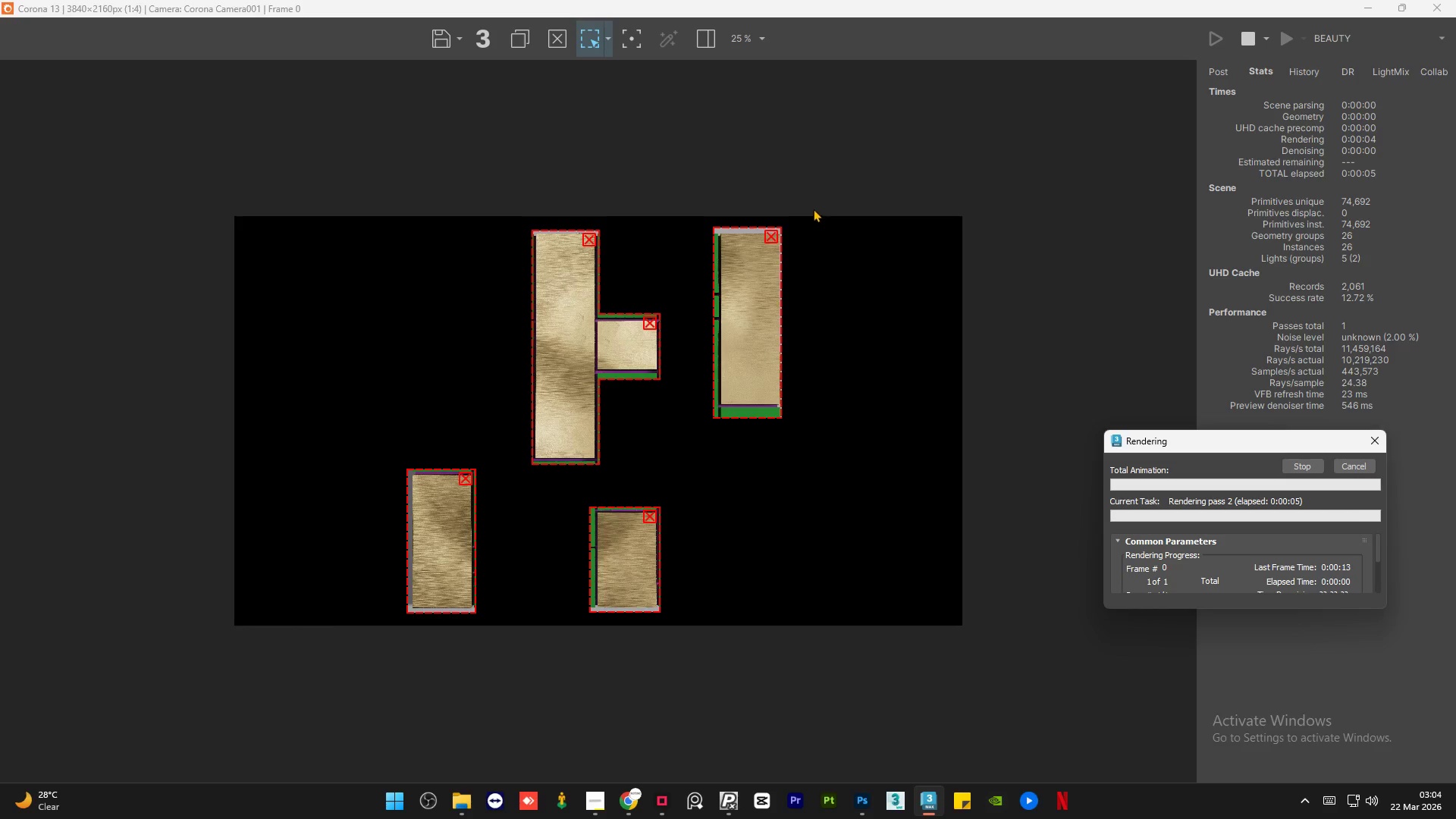 
scroll: coordinate [751, 234], scroll_direction: up, amount: 2.0
 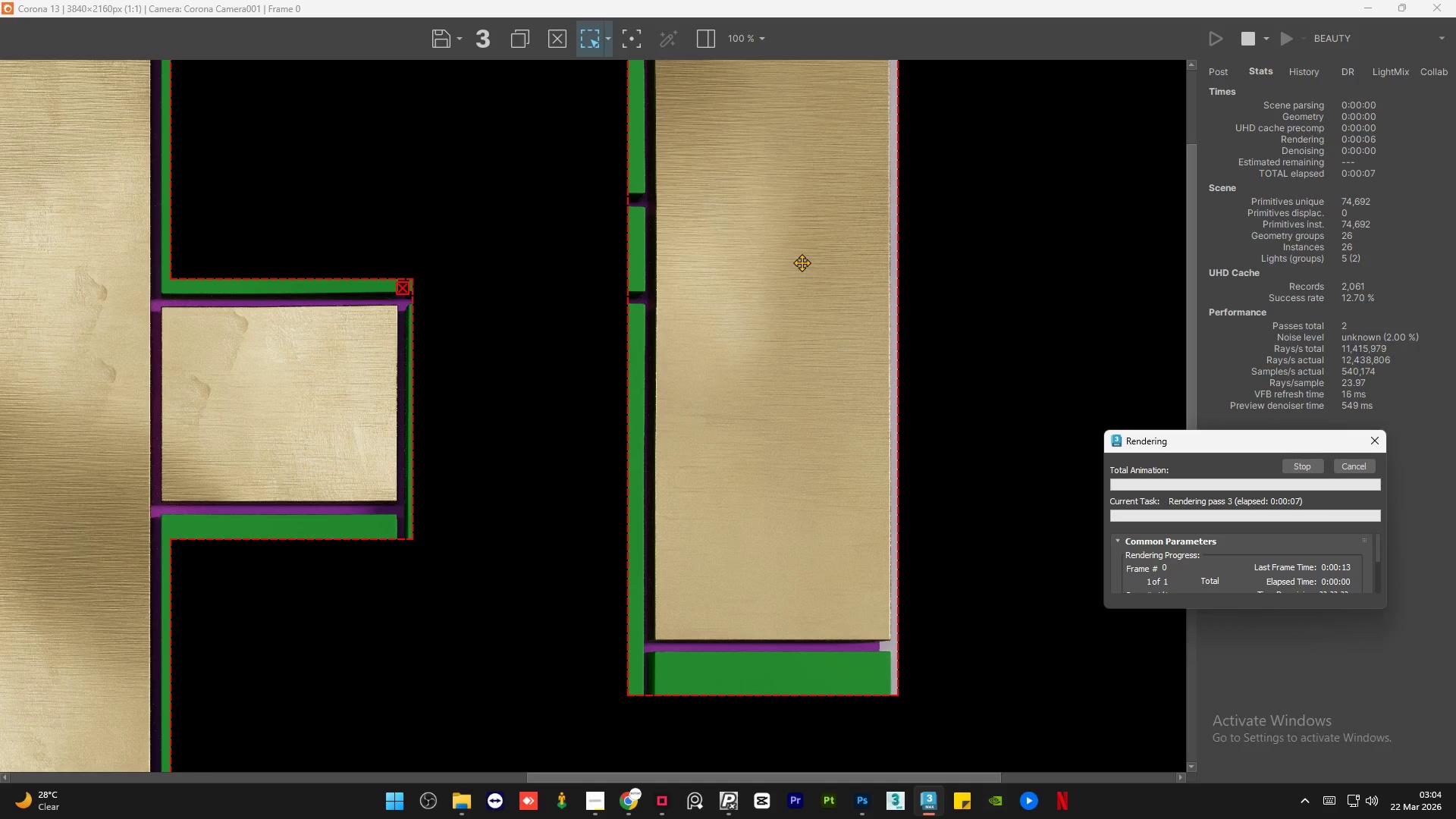 
scroll: coordinate [892, 237], scroll_direction: down, amount: 1.0
 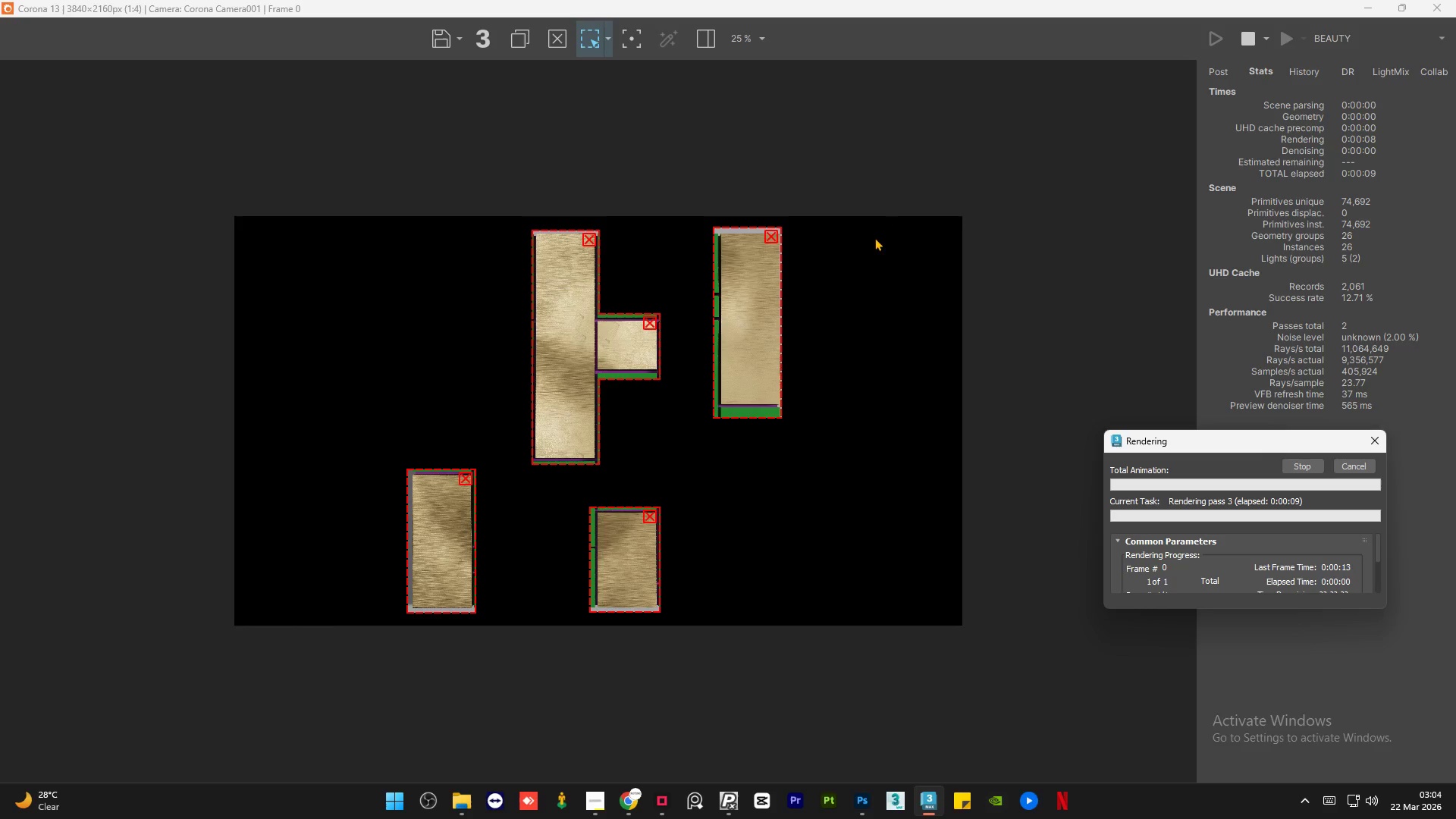 
scroll: coordinate [655, 379], scroll_direction: up, amount: 2.0
 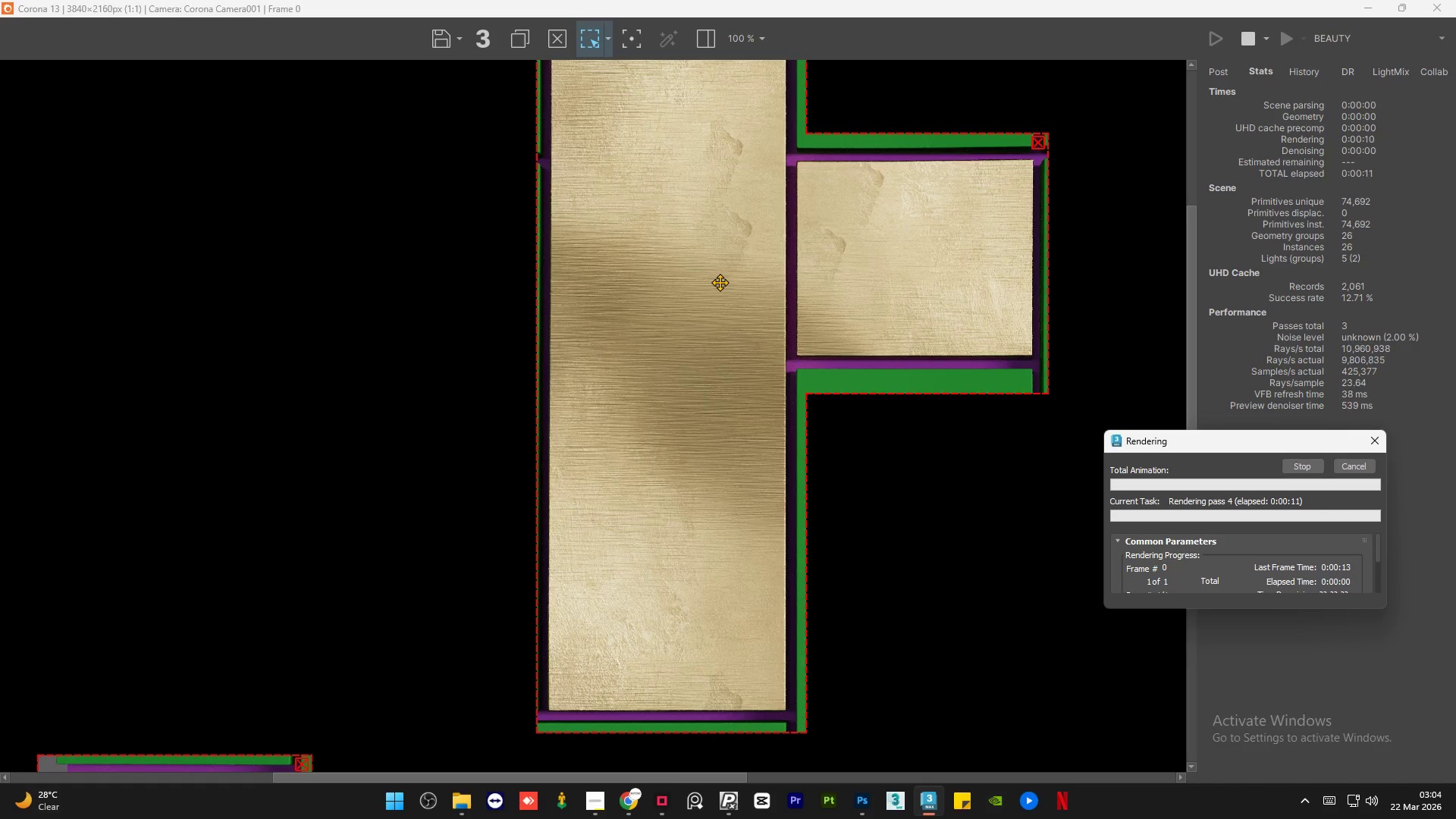 
scroll: coordinate [720, 282], scroll_direction: down, amount: 1.0
 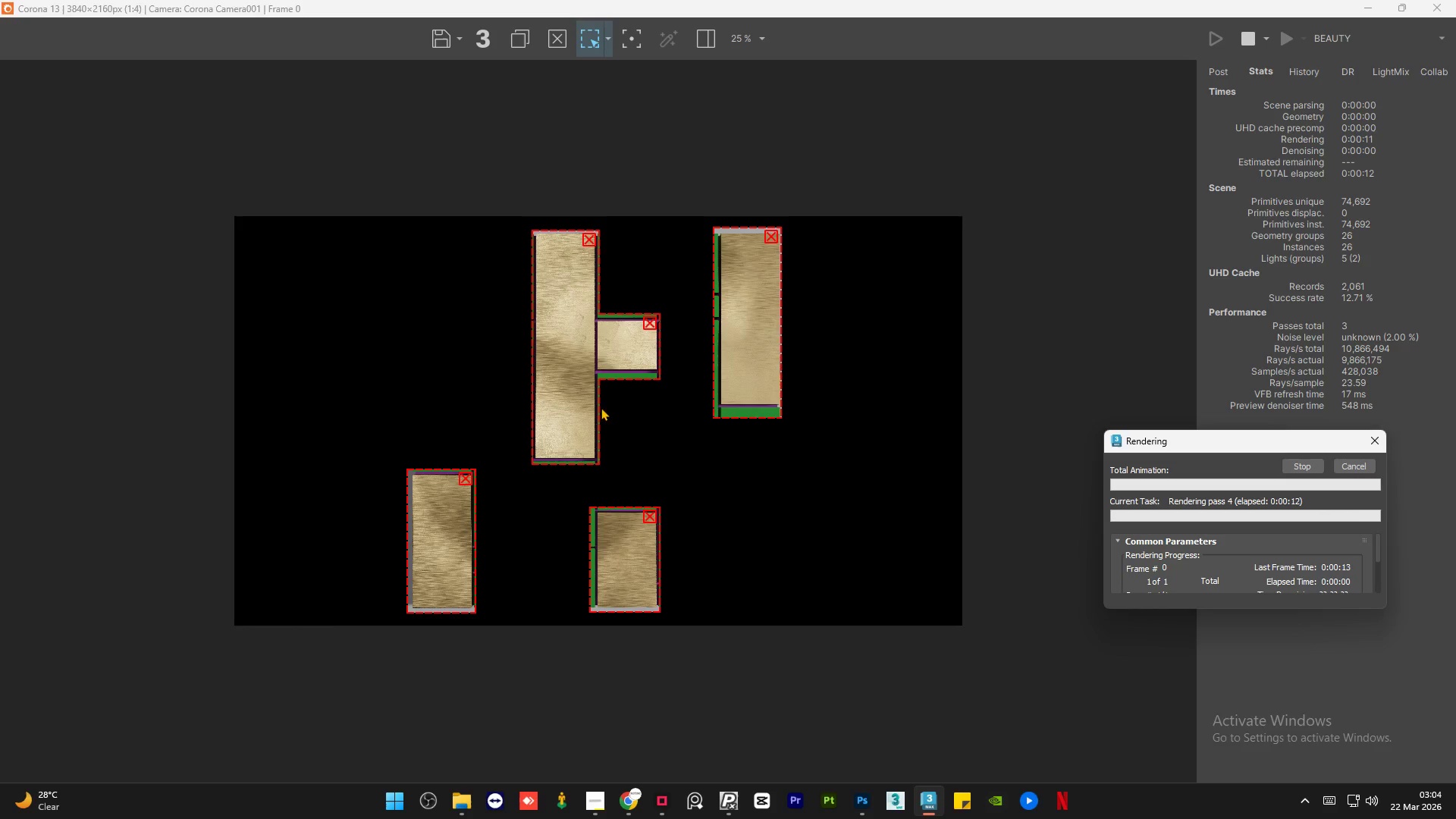 
scroll: coordinate [425, 607], scroll_direction: up, amount: 3.0
 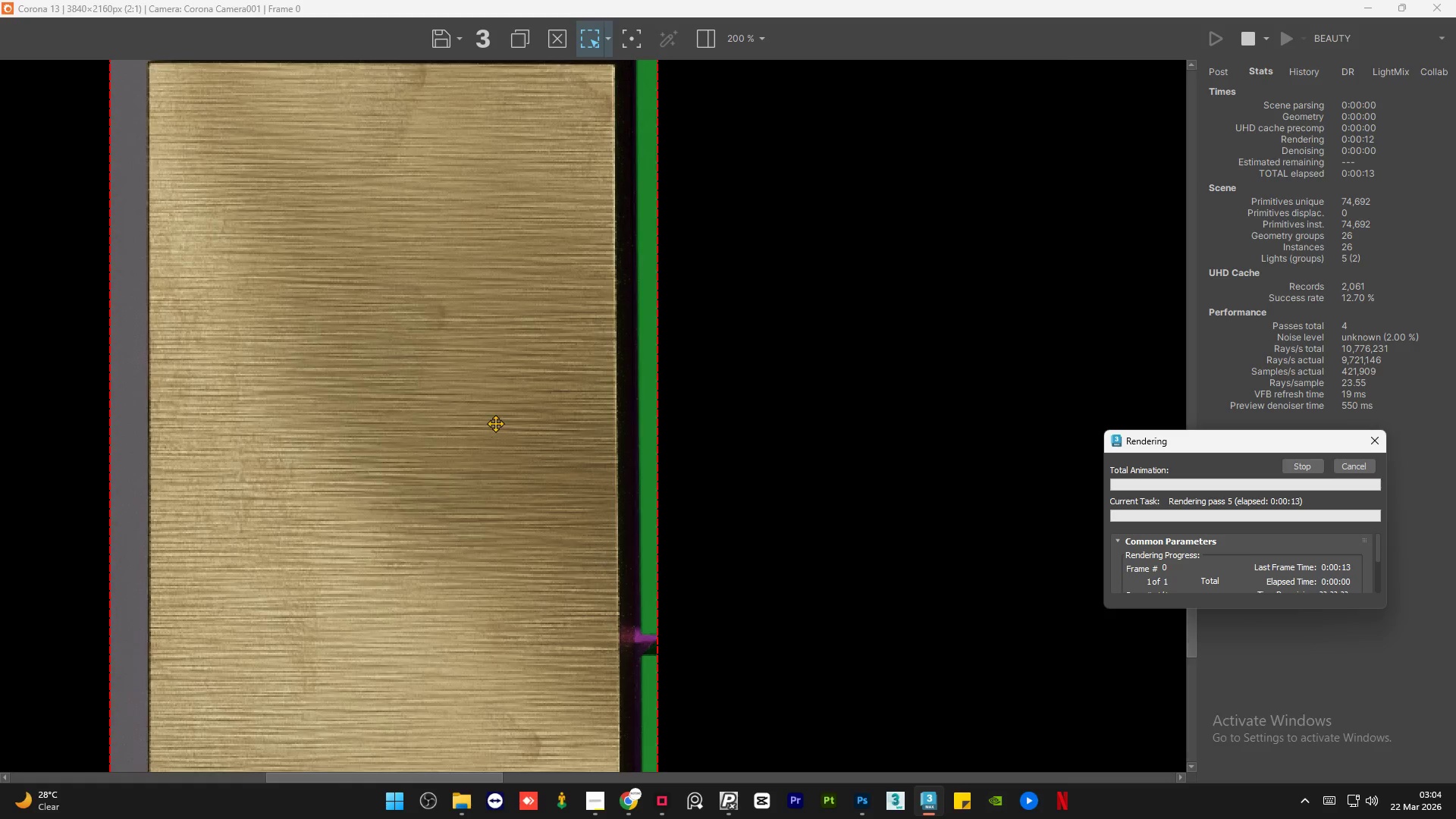 
scroll: coordinate [495, 423], scroll_direction: down, amount: 1.0
 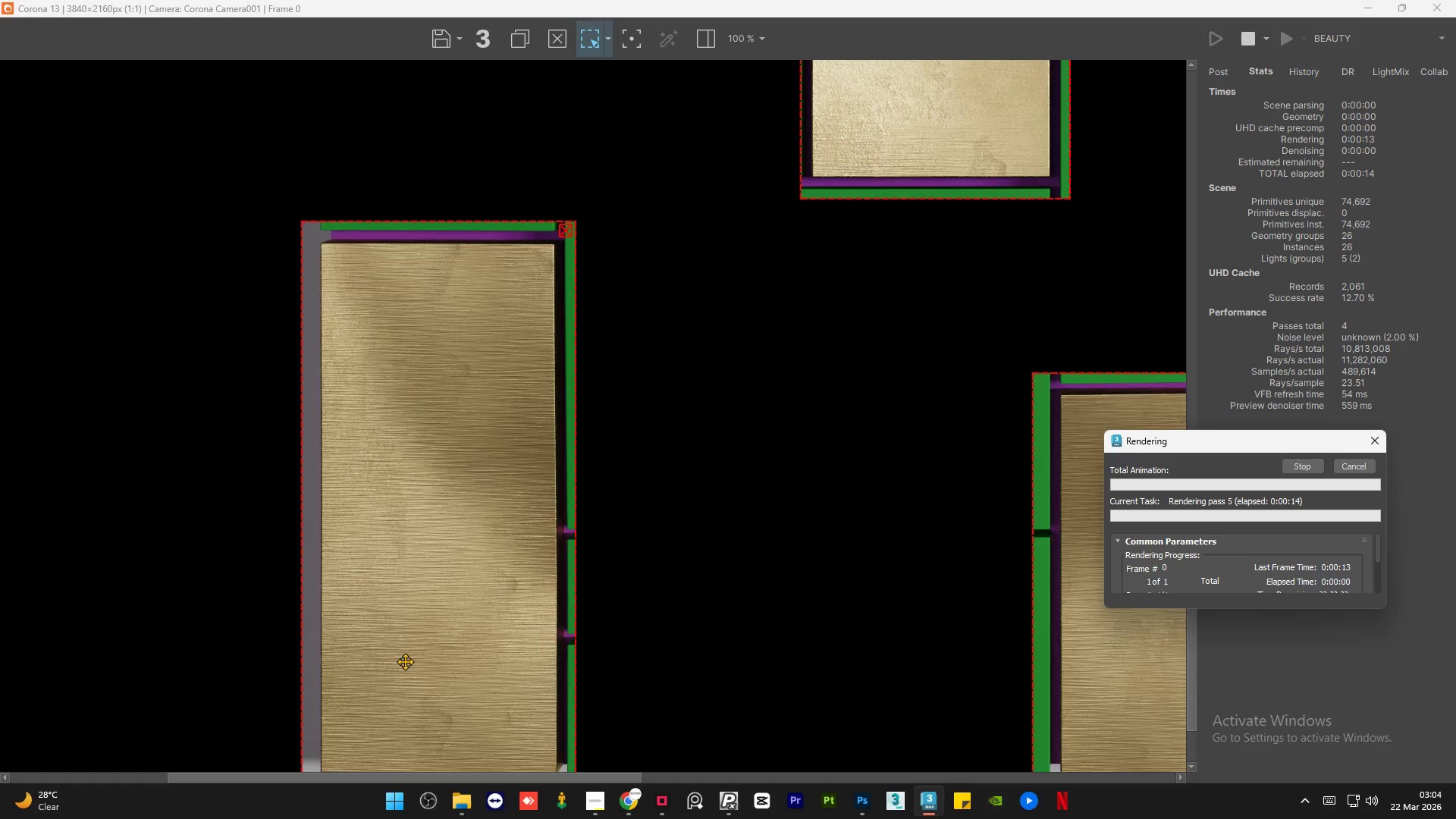 
scroll: coordinate [403, 663], scroll_direction: up, amount: 1.0
 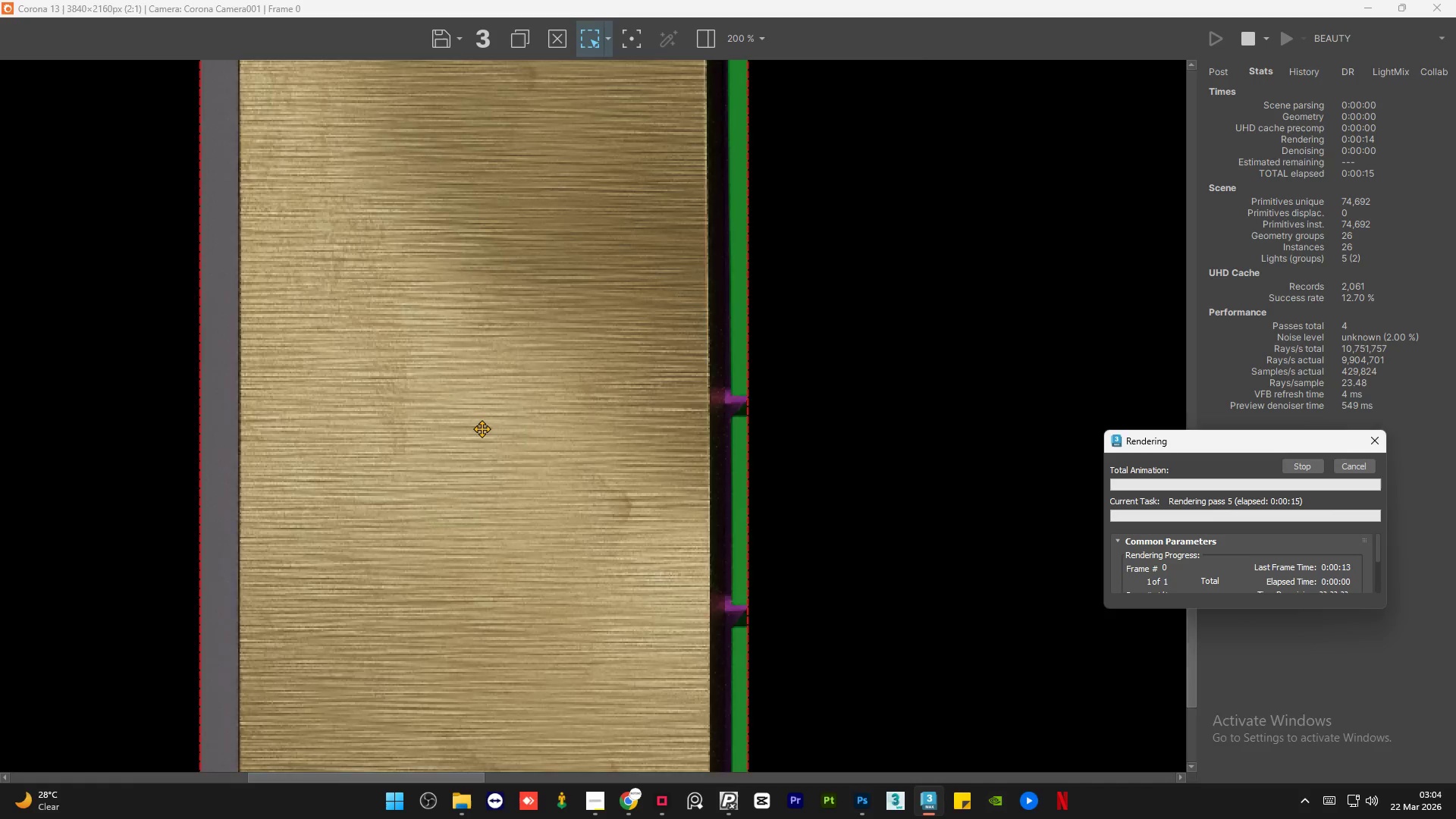 
scroll: coordinate [482, 428], scroll_direction: down, amount: 1.0
 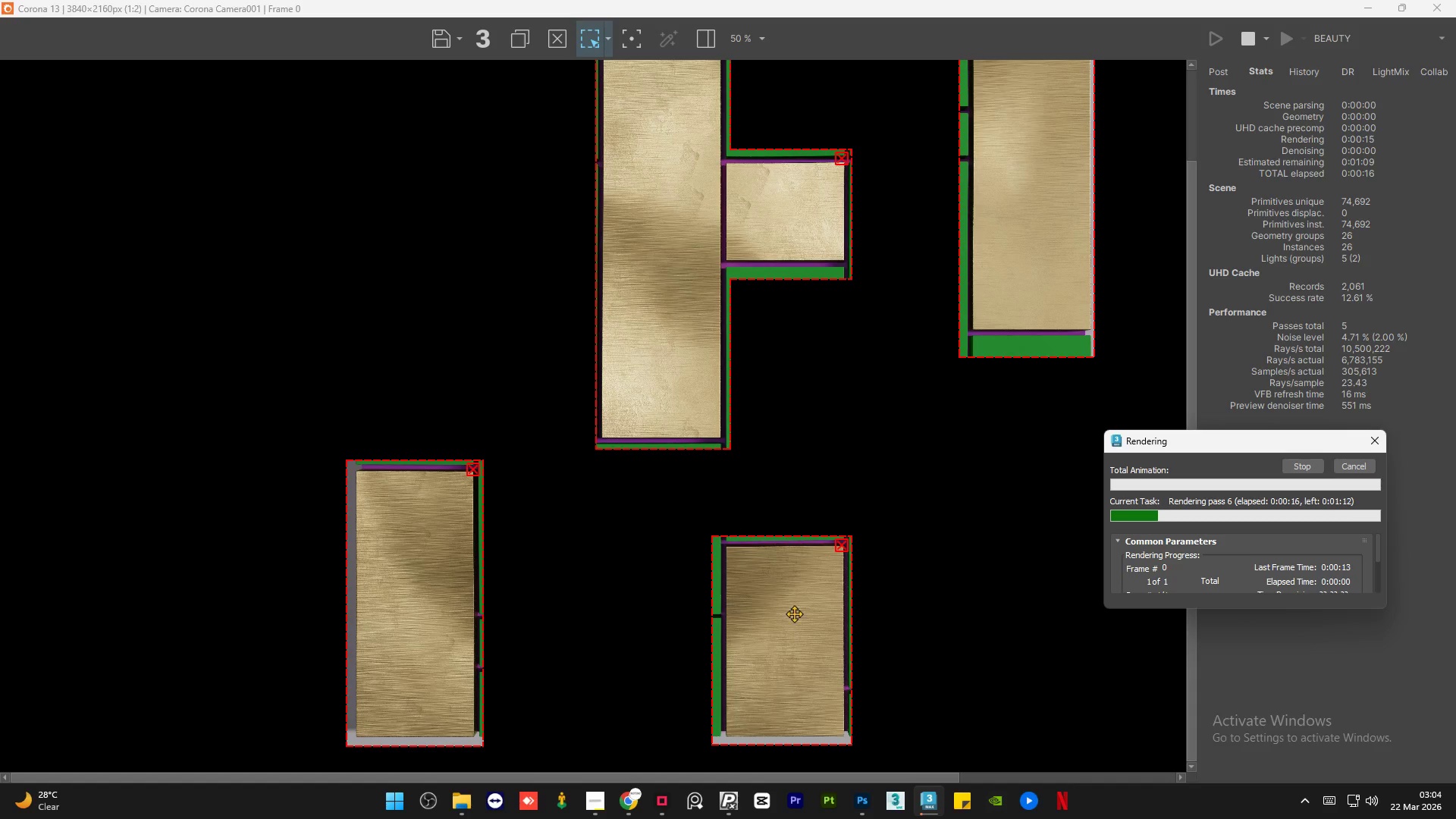 
scroll: coordinate [794, 688], scroll_direction: up, amount: 2.0
 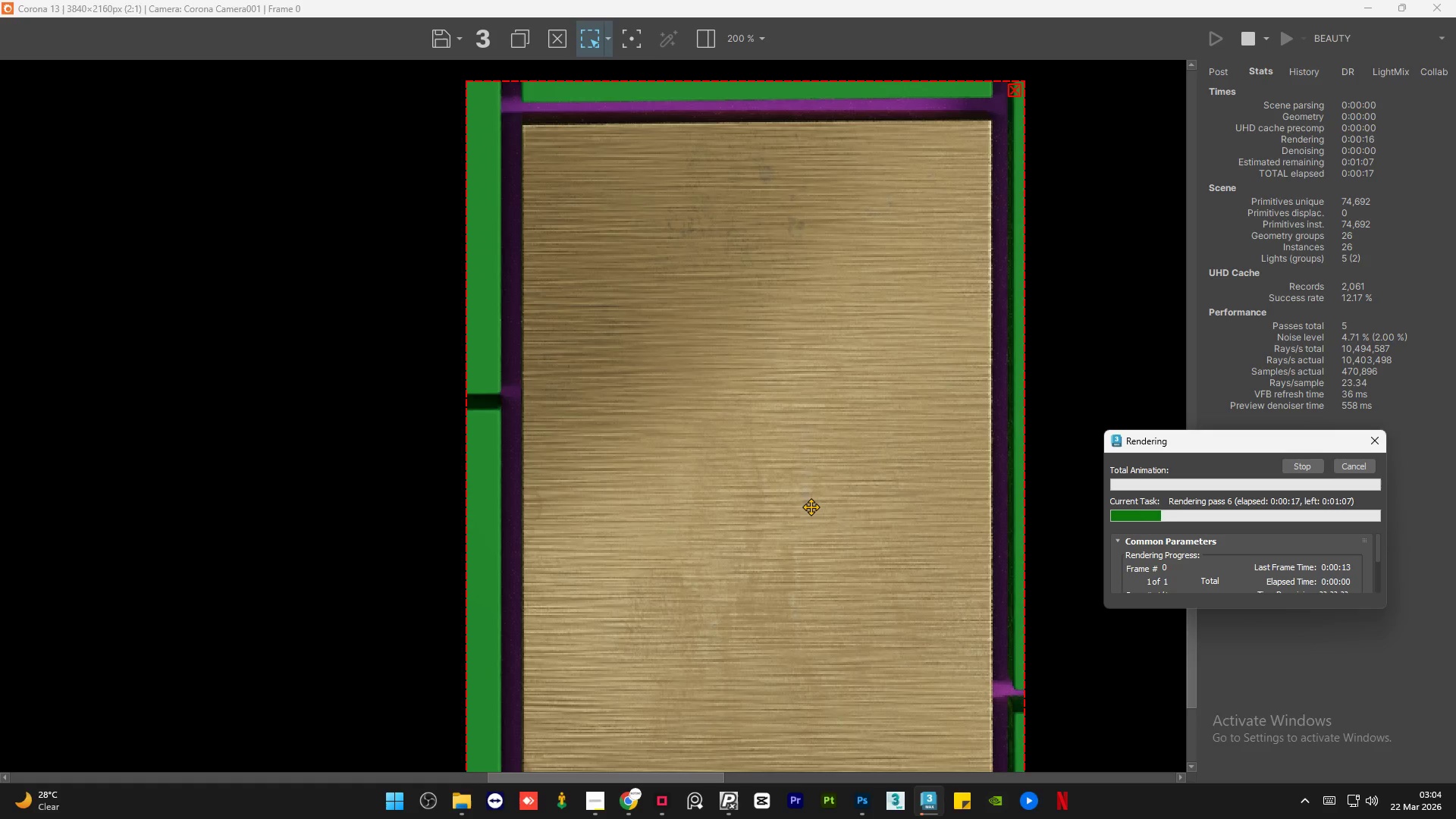 
scroll: coordinate [811, 507], scroll_direction: down, amount: 1.0
 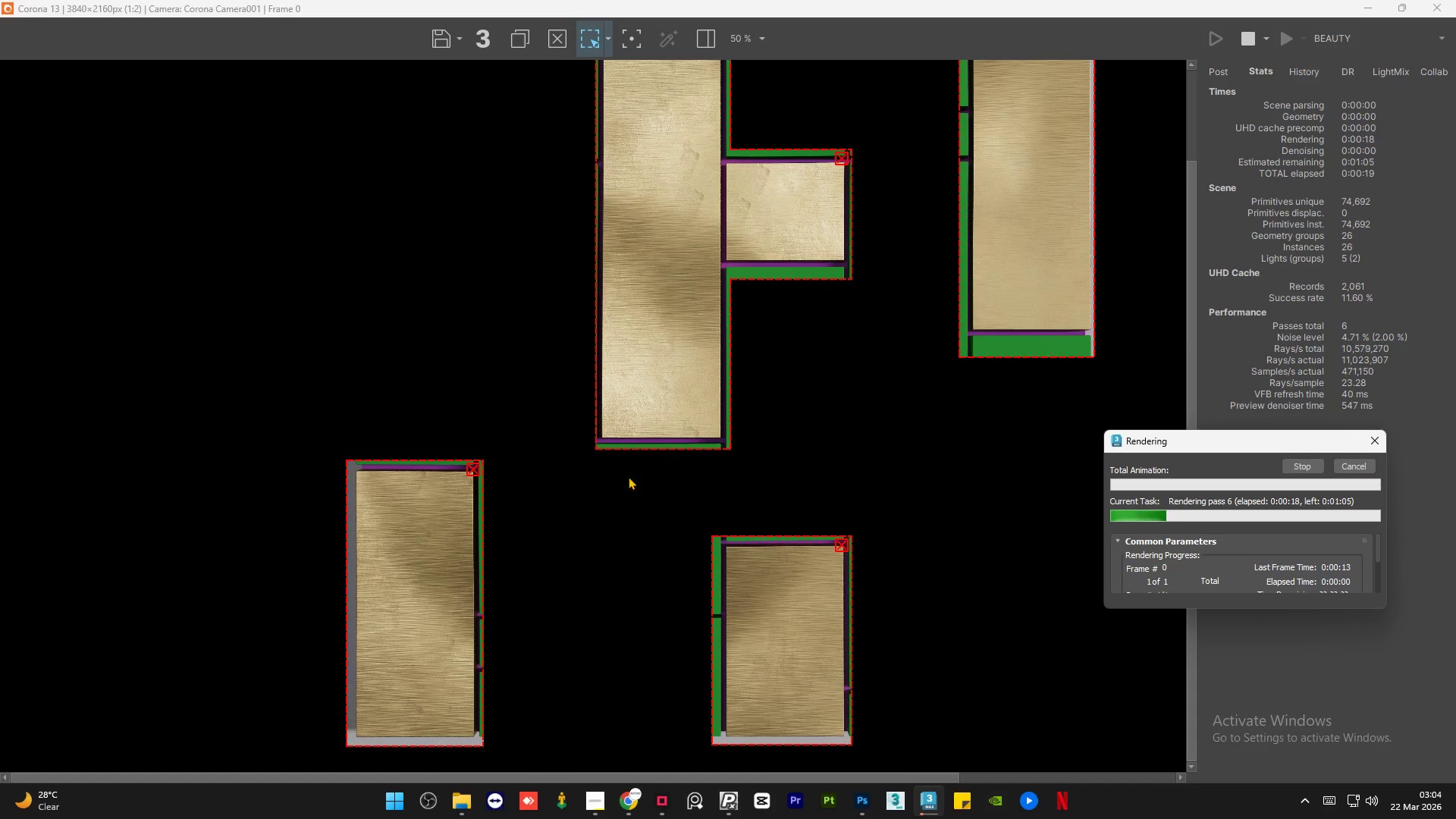 
scroll: coordinate [400, 574], scroll_direction: up, amount: 1.0
 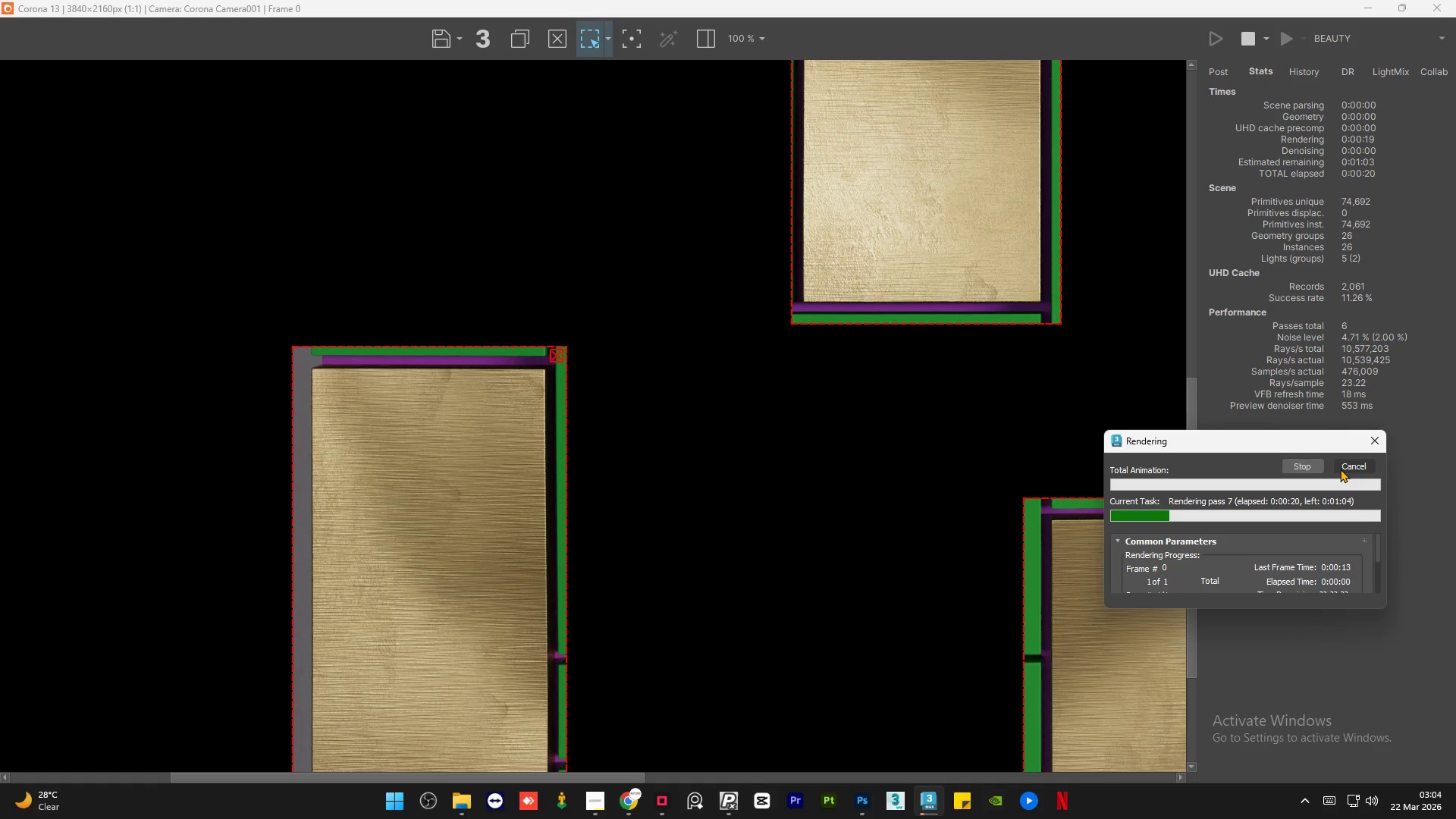 
left_click([1340, 468])
 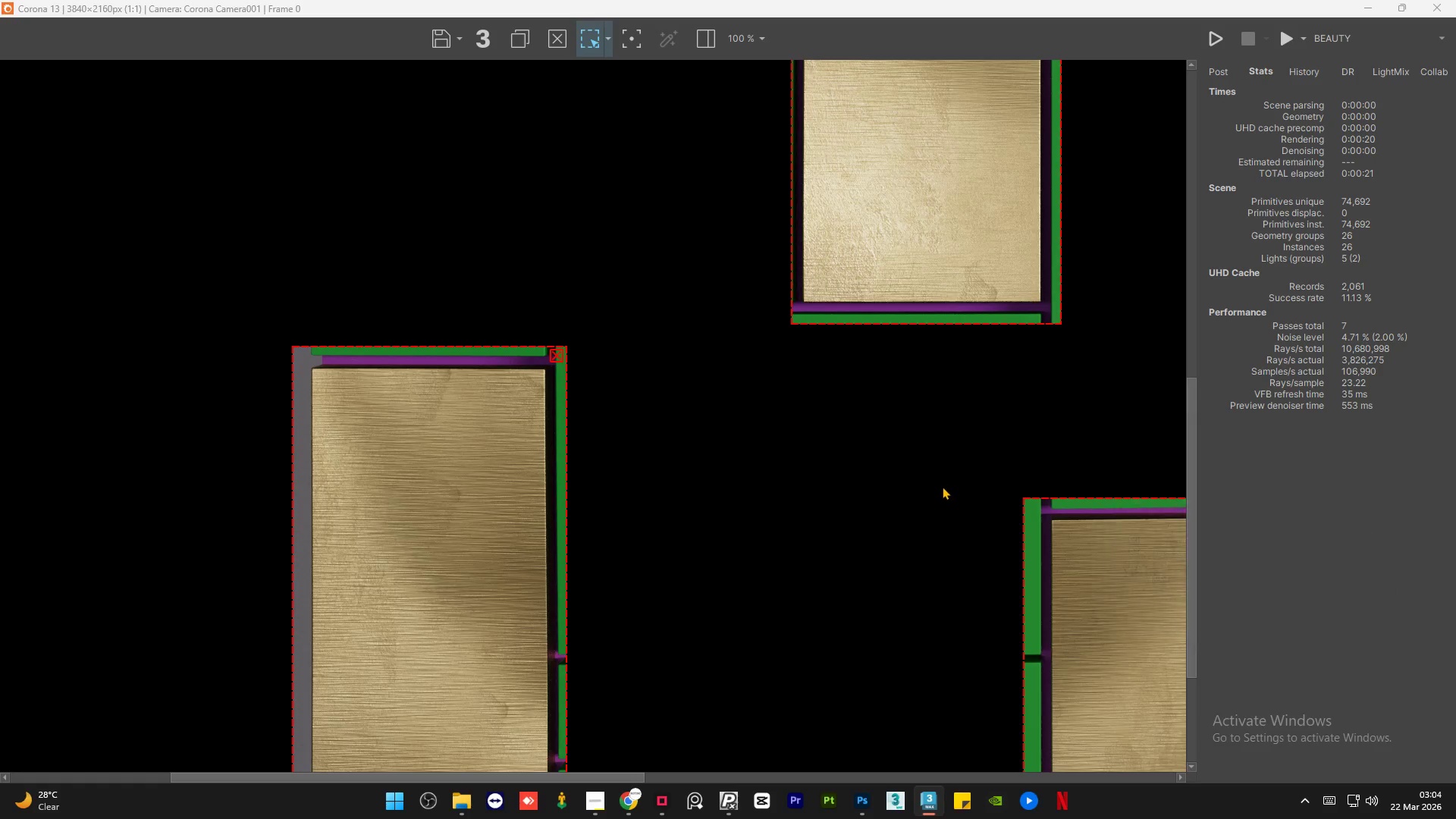 
scroll: coordinate [935, 491], scroll_direction: down, amount: 1.0
 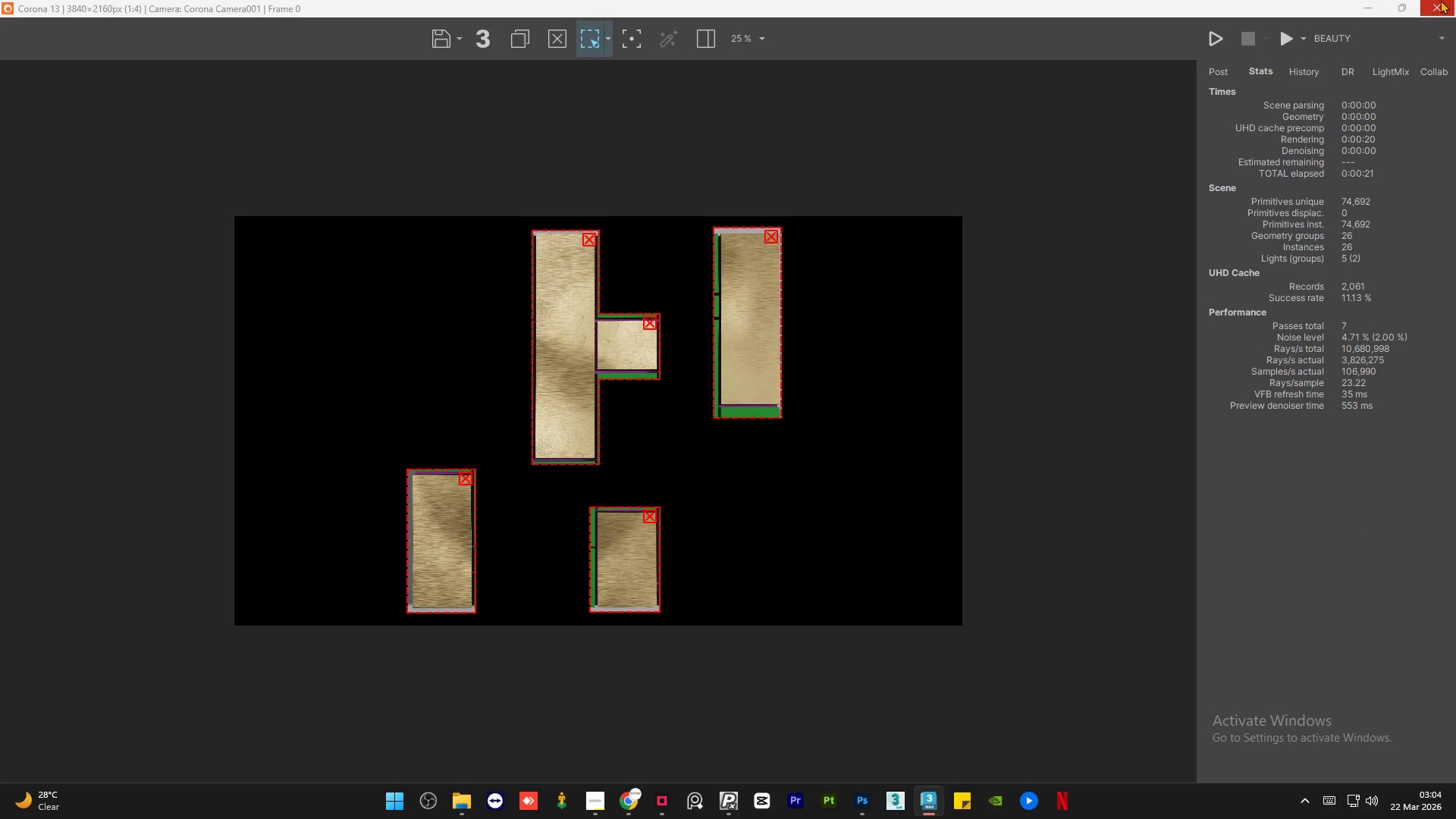 
left_click([1366, 2])
 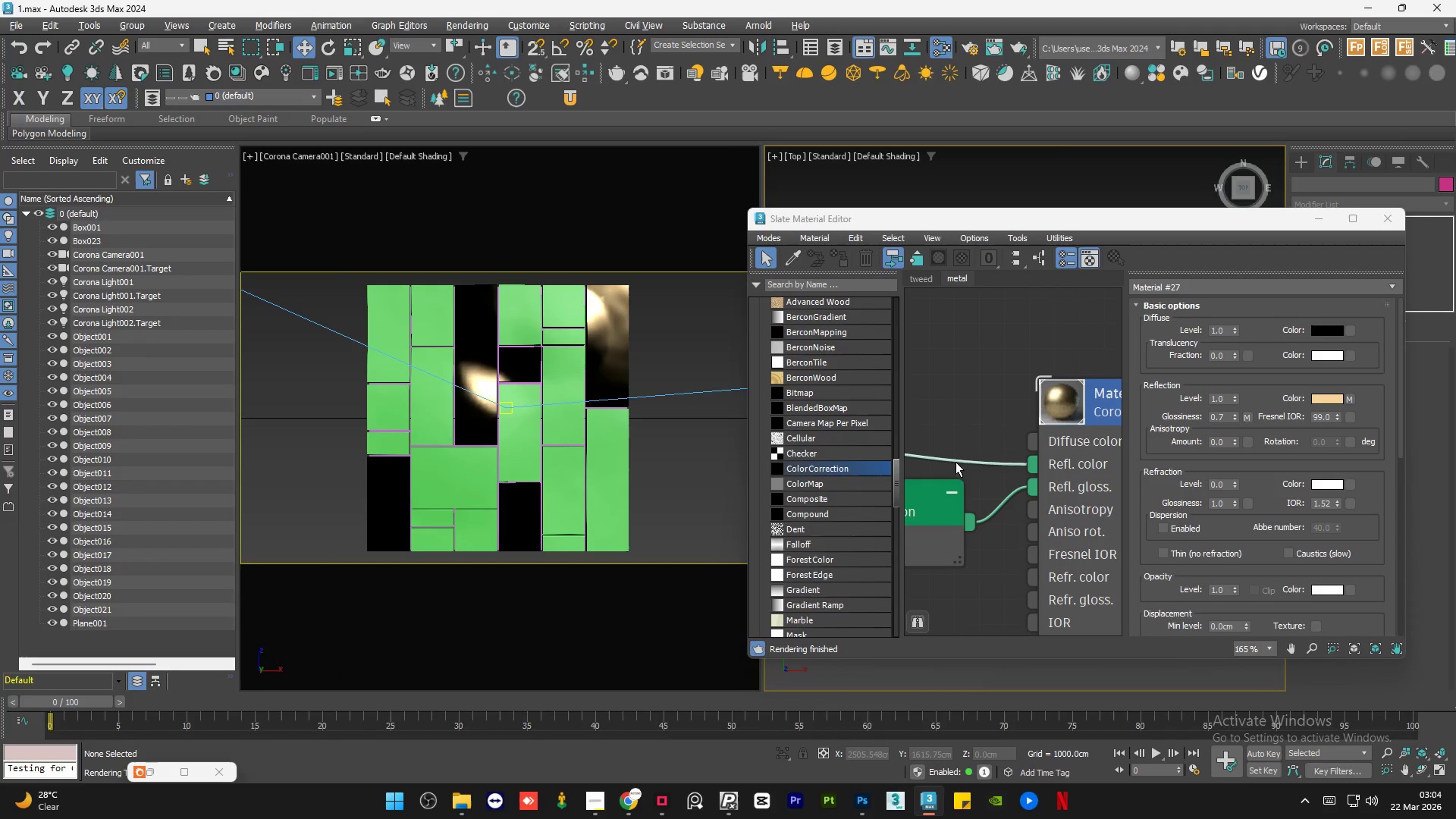 
scroll: coordinate [1068, 478], scroll_direction: down, amount: 12.0
 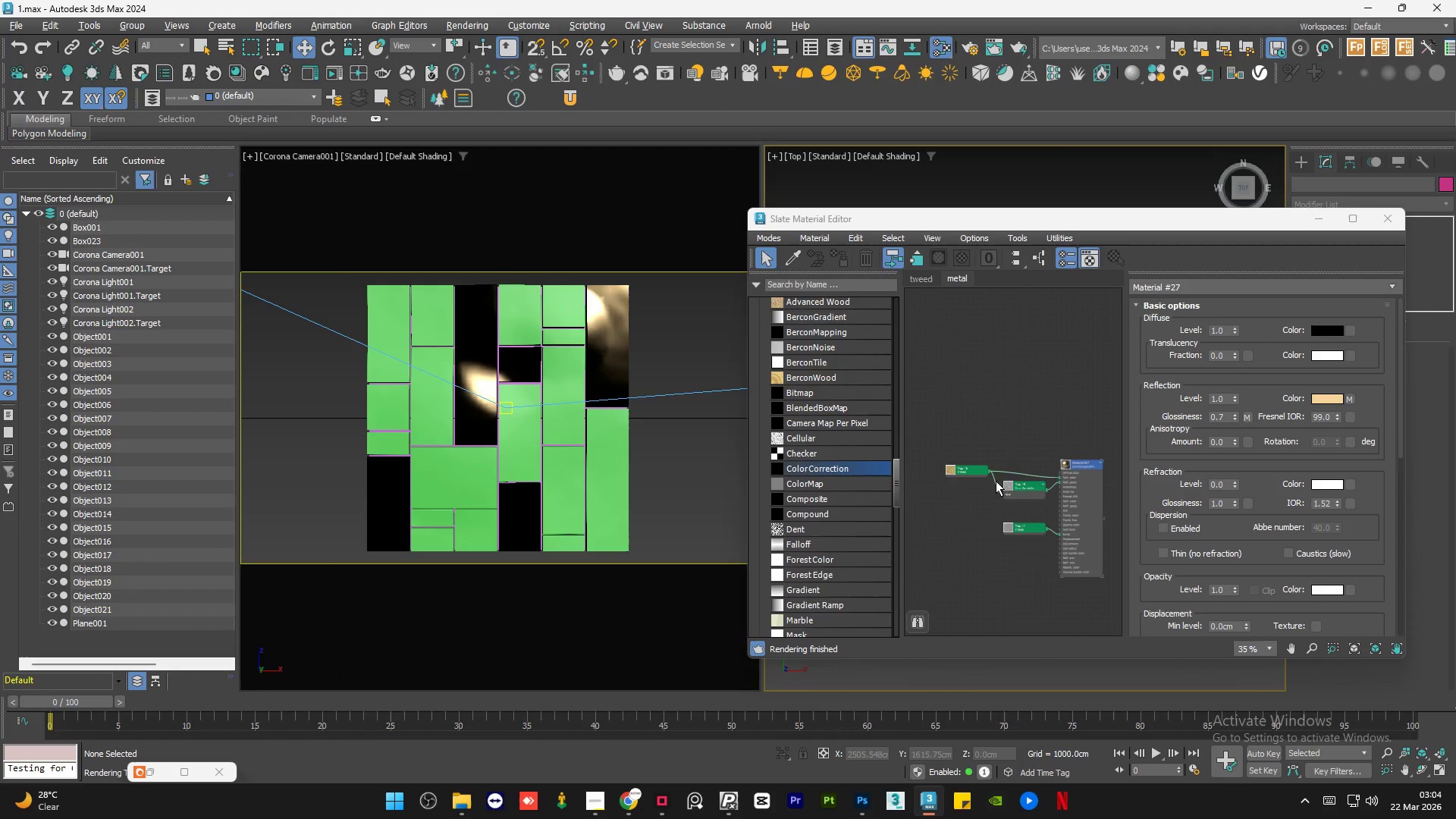 
left_click([966, 458])
 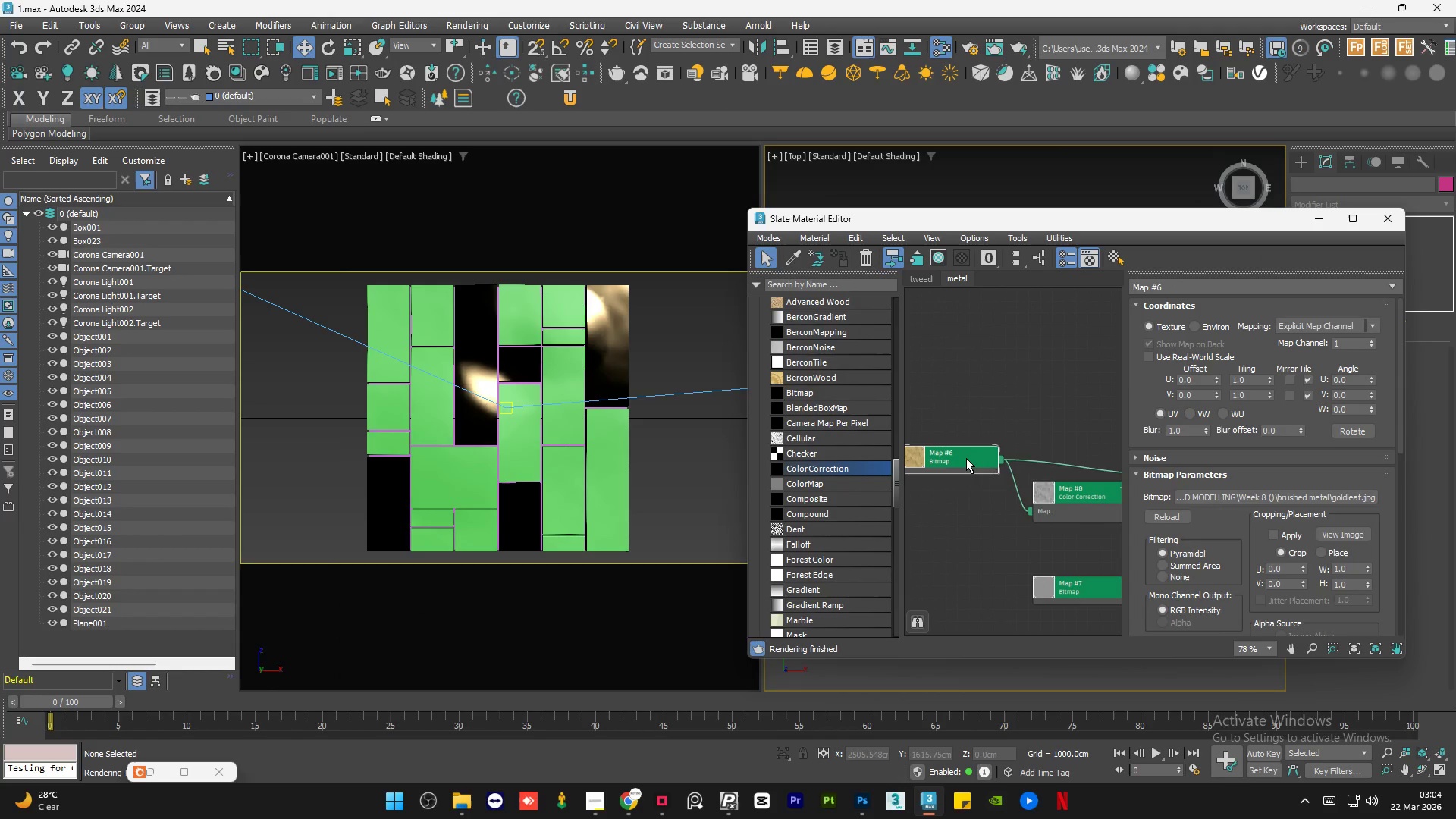 
scroll: coordinate [966, 478], scroll_direction: up, amount: 4.0
 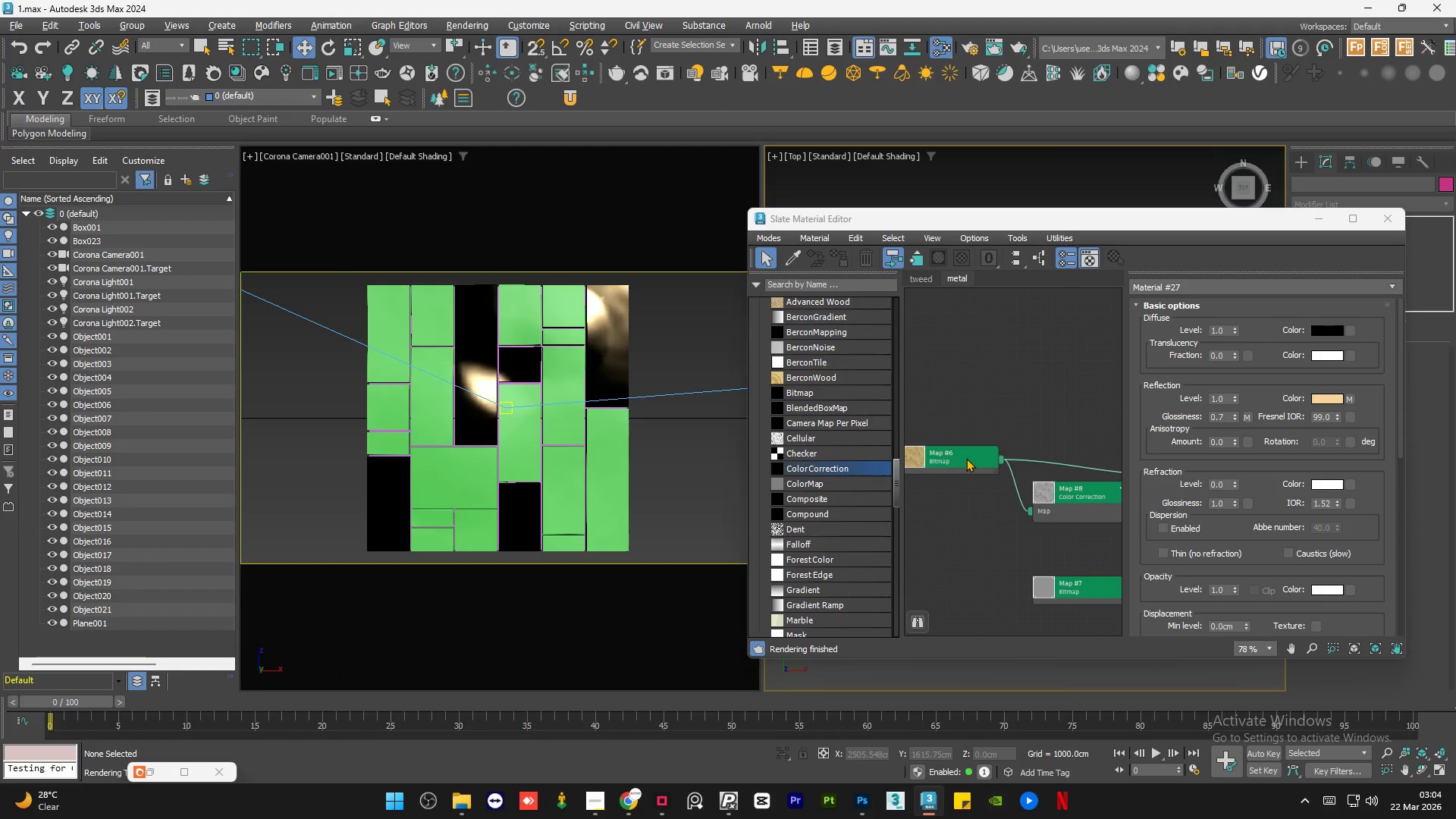 
key(Delete)
 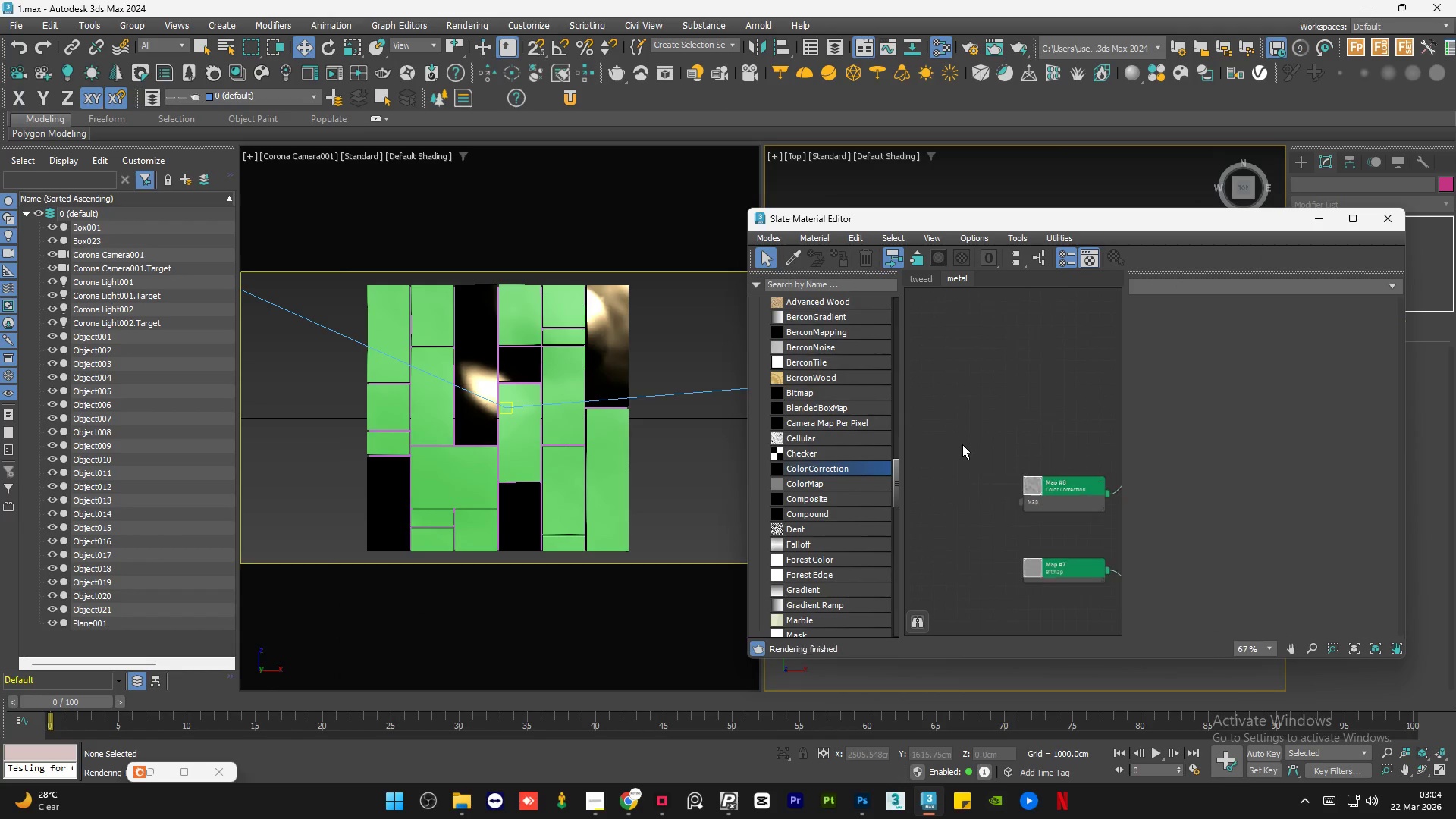 
scroll: coordinate [962, 444], scroll_direction: down, amount: 4.0
 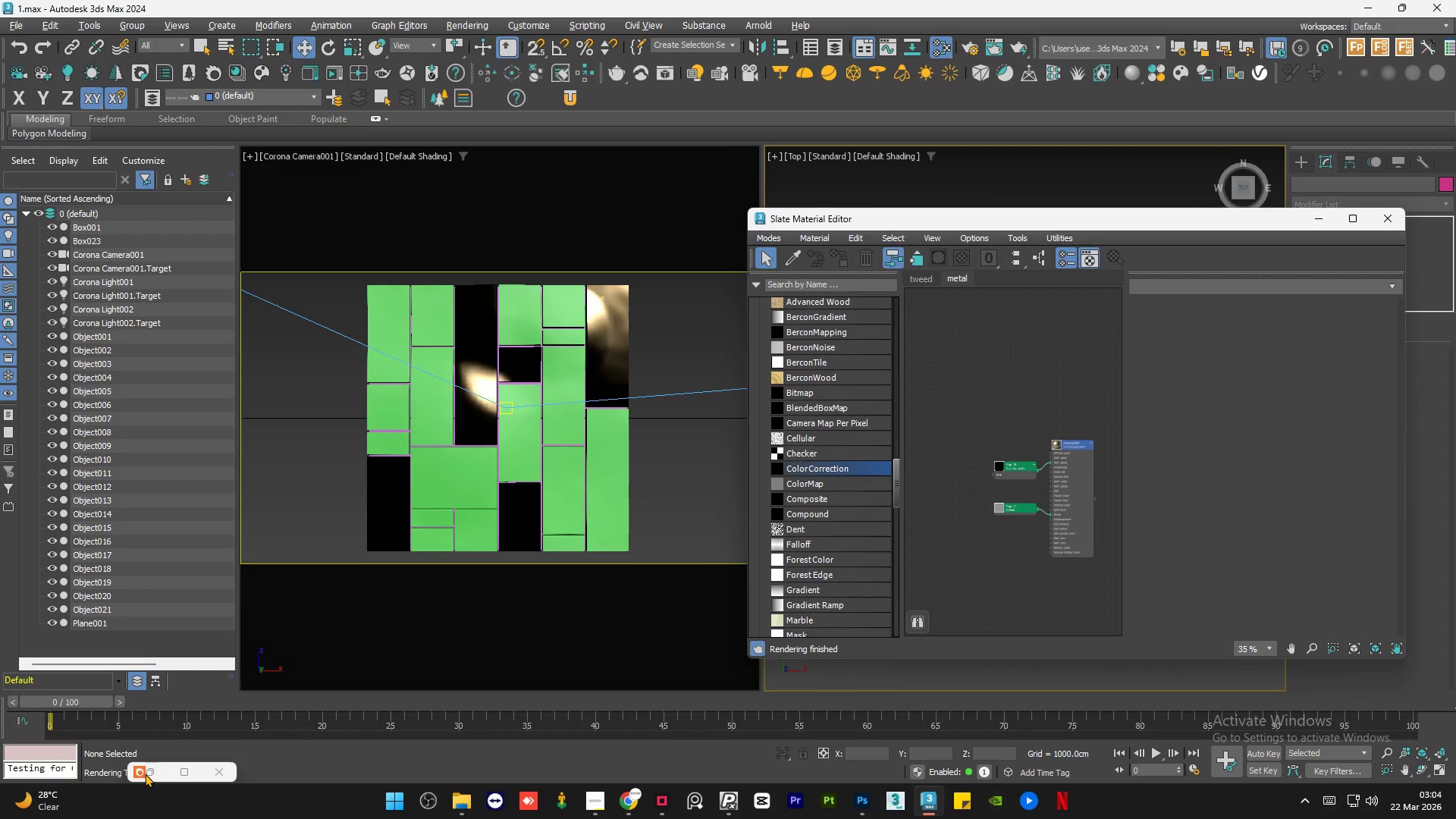 
left_click([158, 768])
 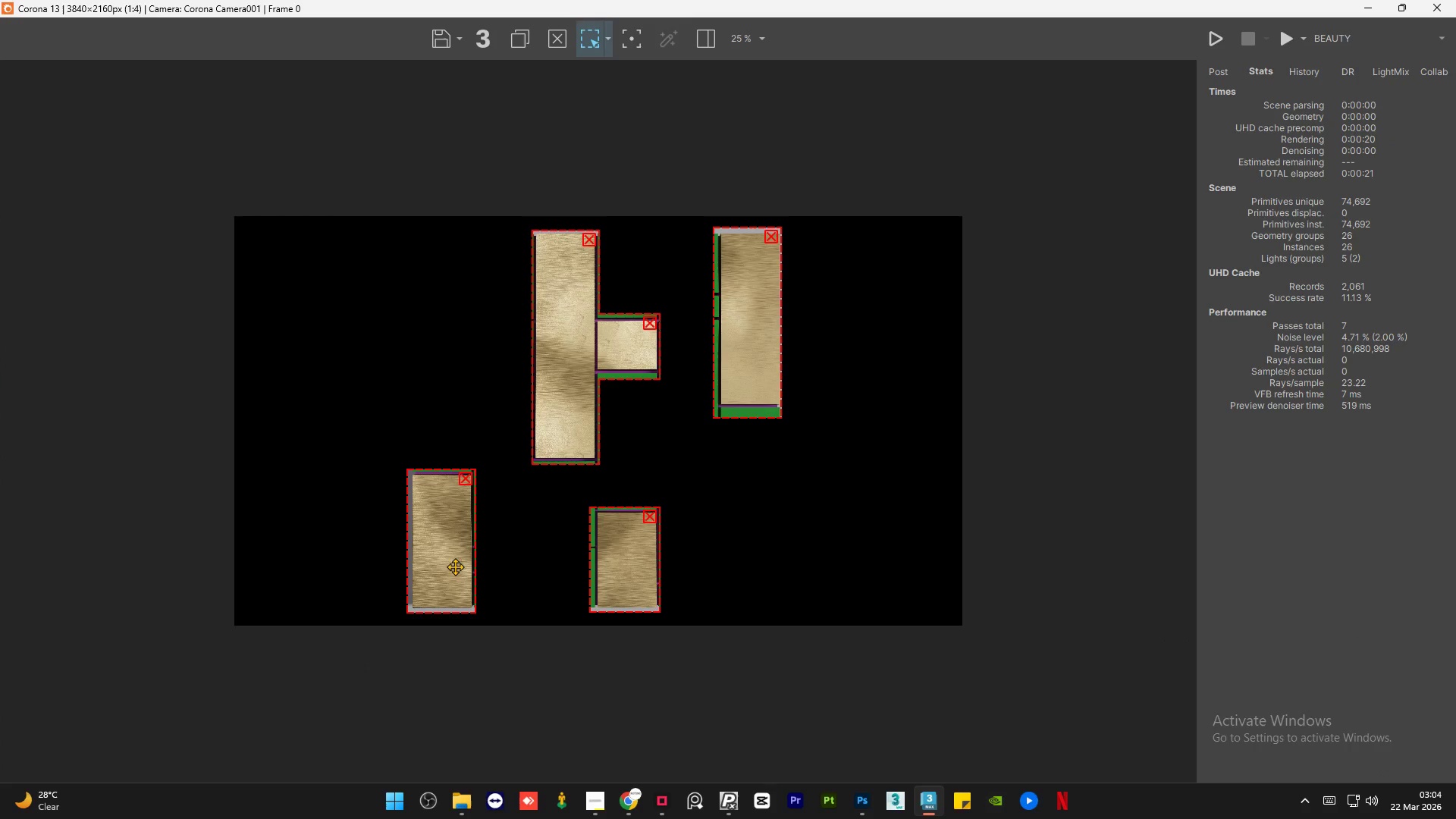 
scroll: coordinate [445, 522], scroll_direction: up, amount: 4.0
 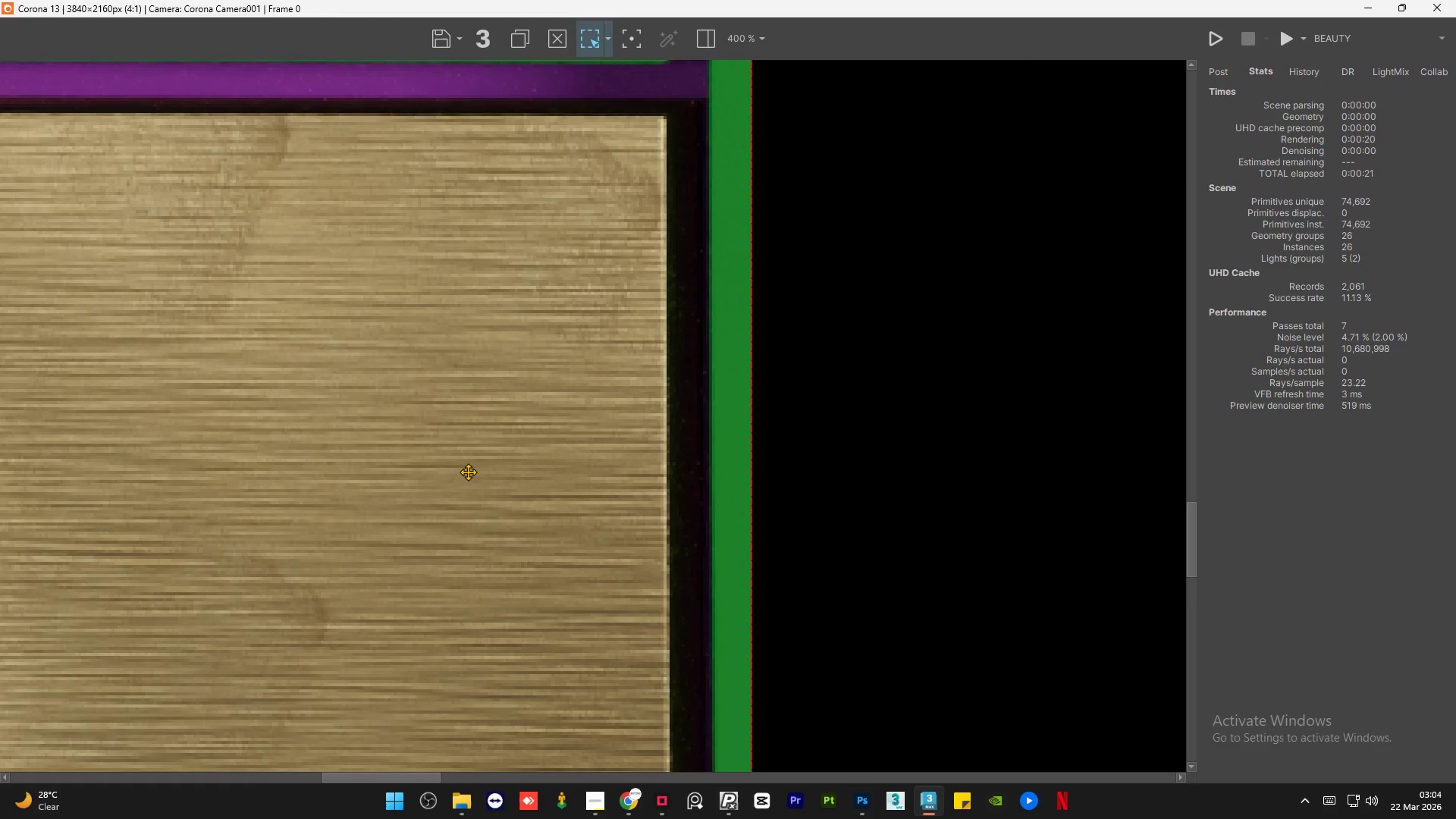 
scroll: coordinate [468, 472], scroll_direction: down, amount: 3.0
 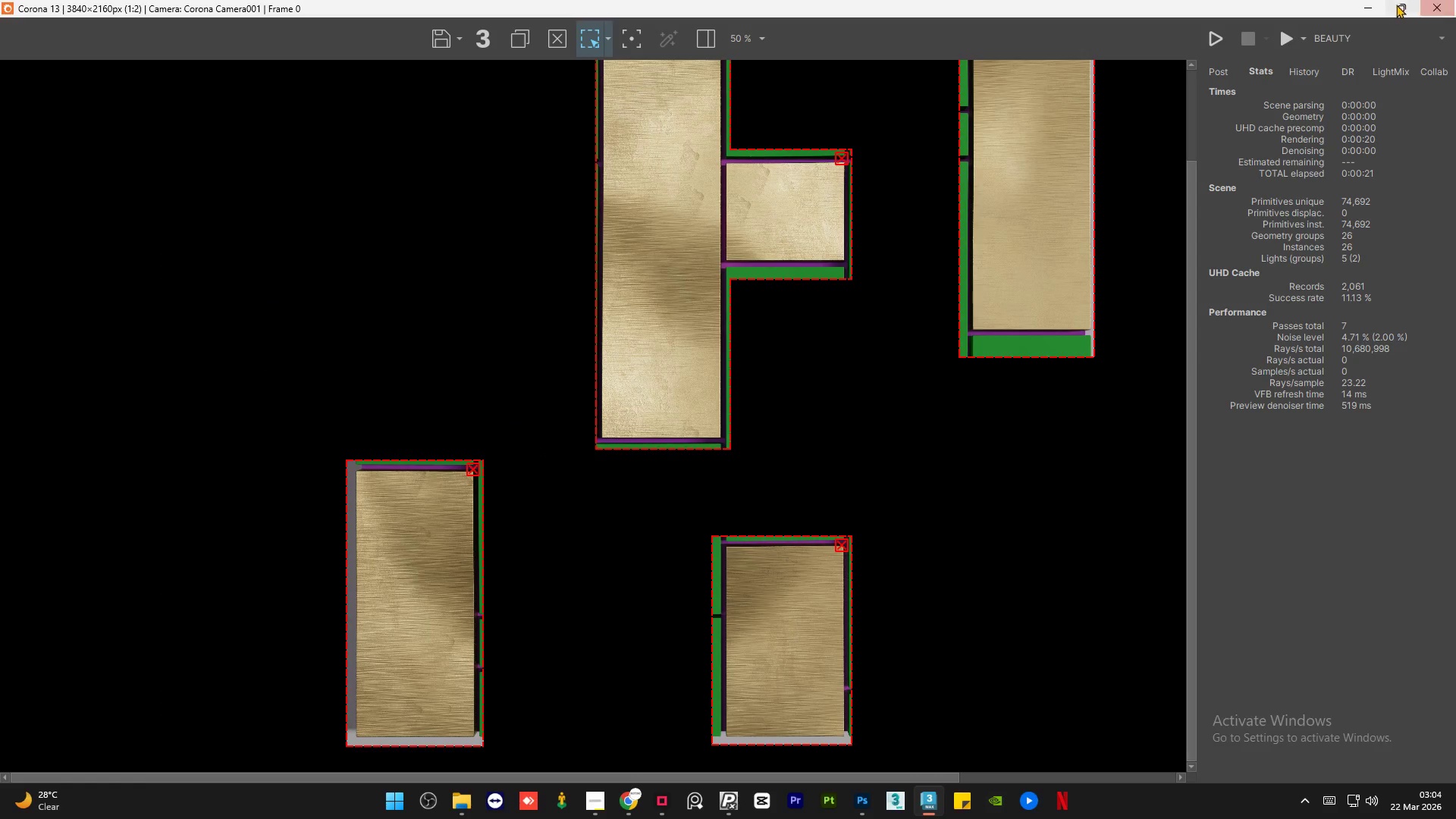 
left_click([1366, 8])
 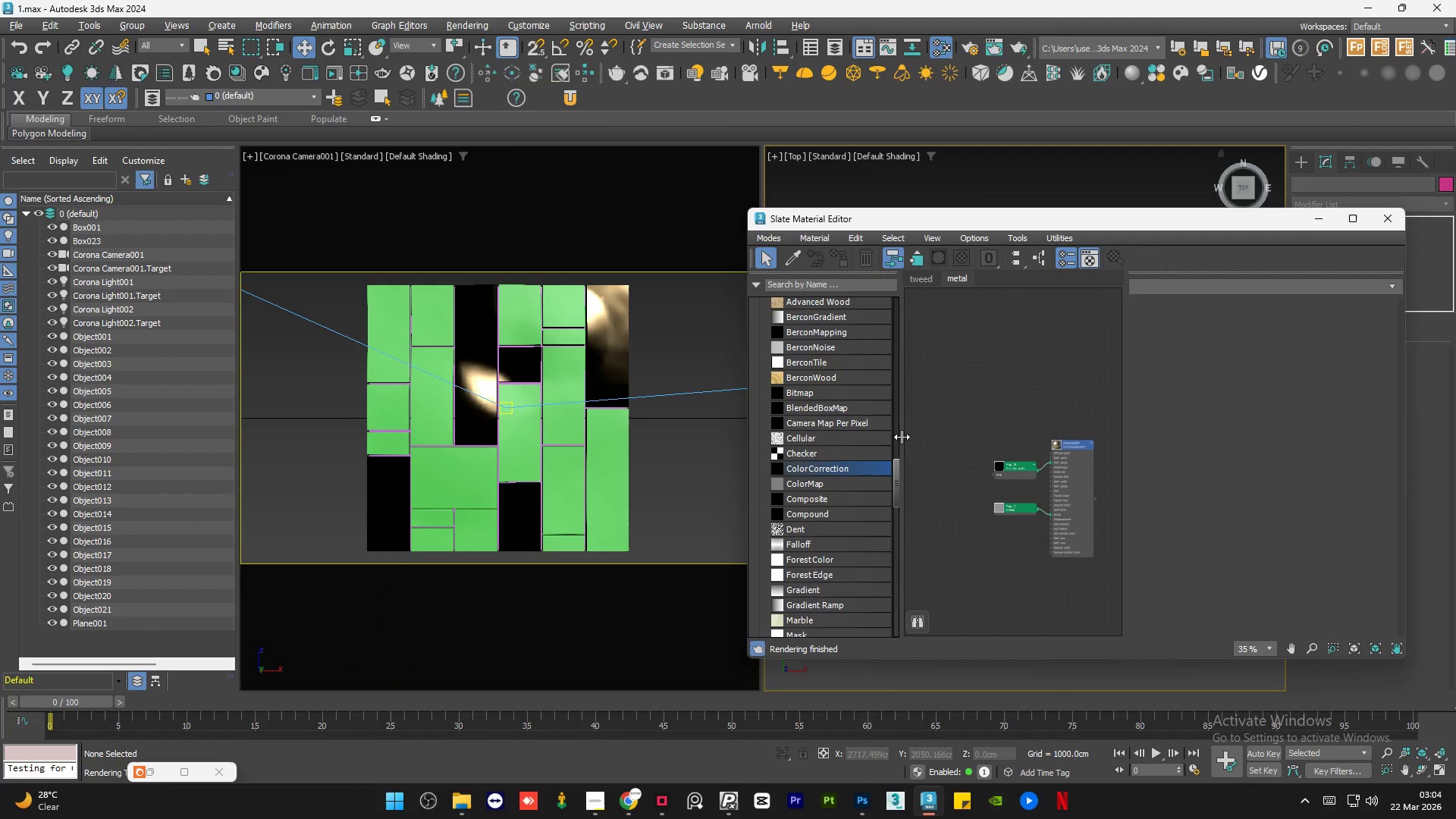 
double_click([1043, 471])
 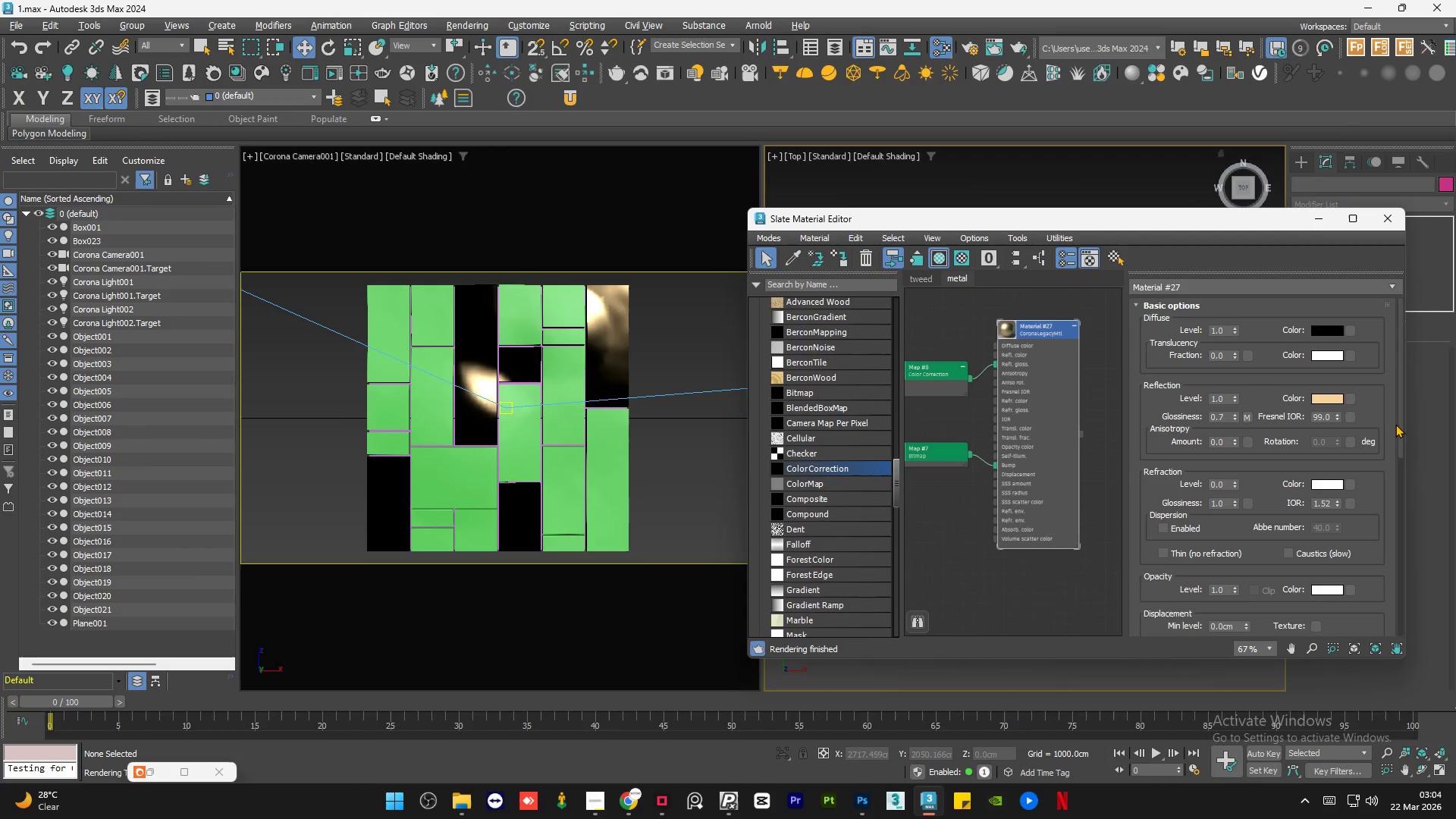 
scroll: coordinate [1018, 505], scroll_direction: up, amount: 3.0
 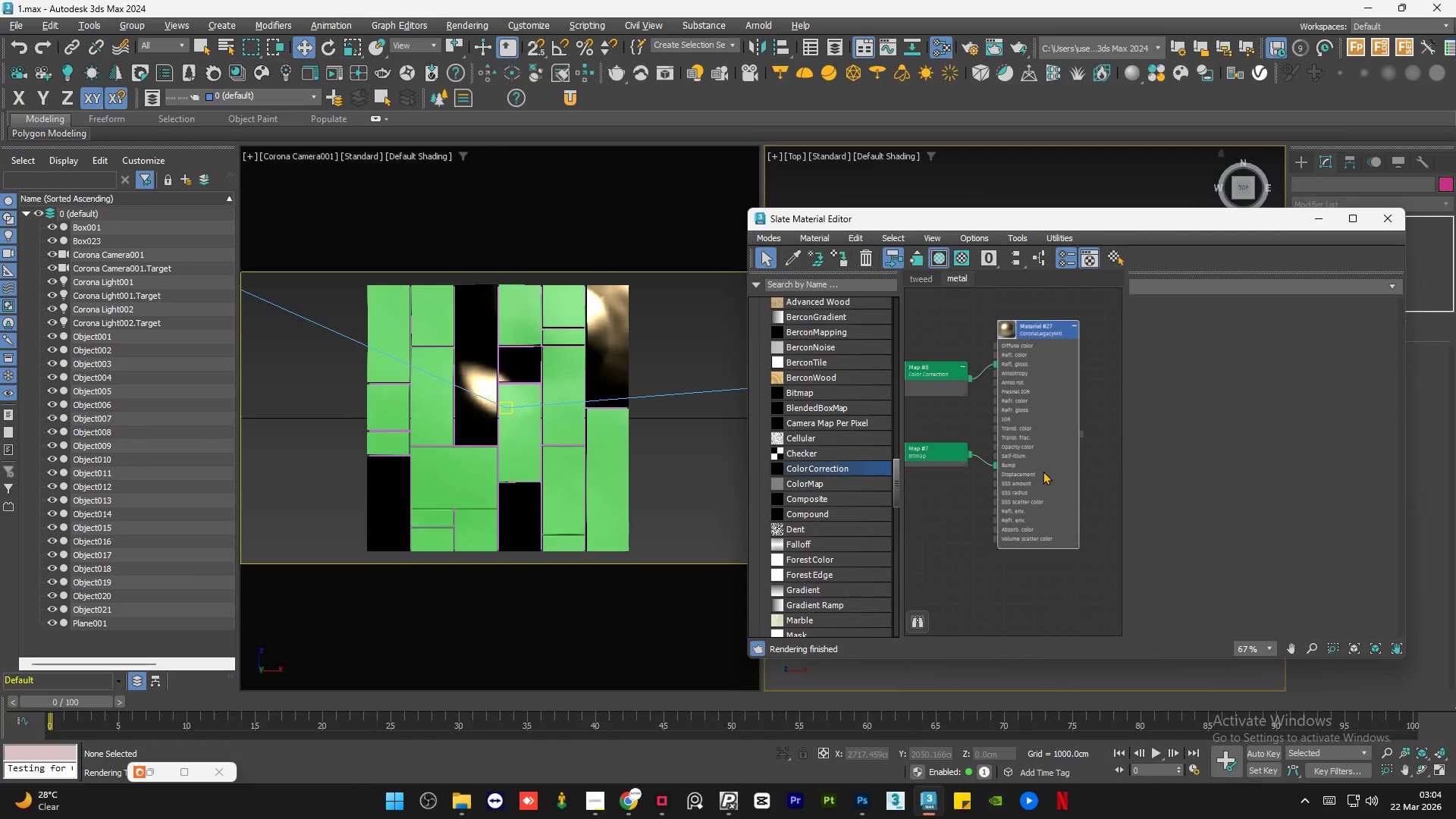 
left_click_drag(start_coordinate=[1398, 424], to_coordinate=[1421, 656])
 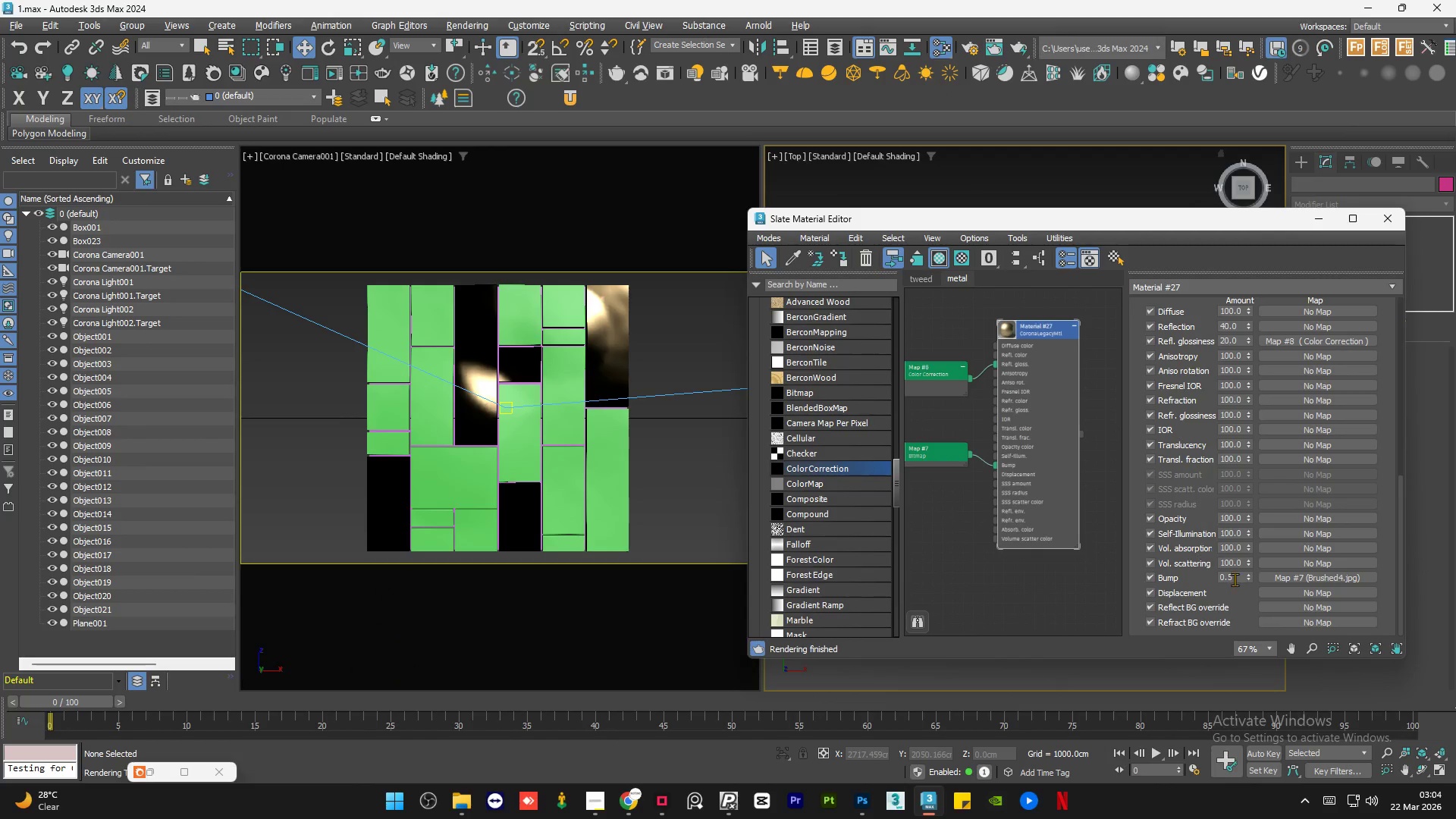 
double_click([1235, 579])
 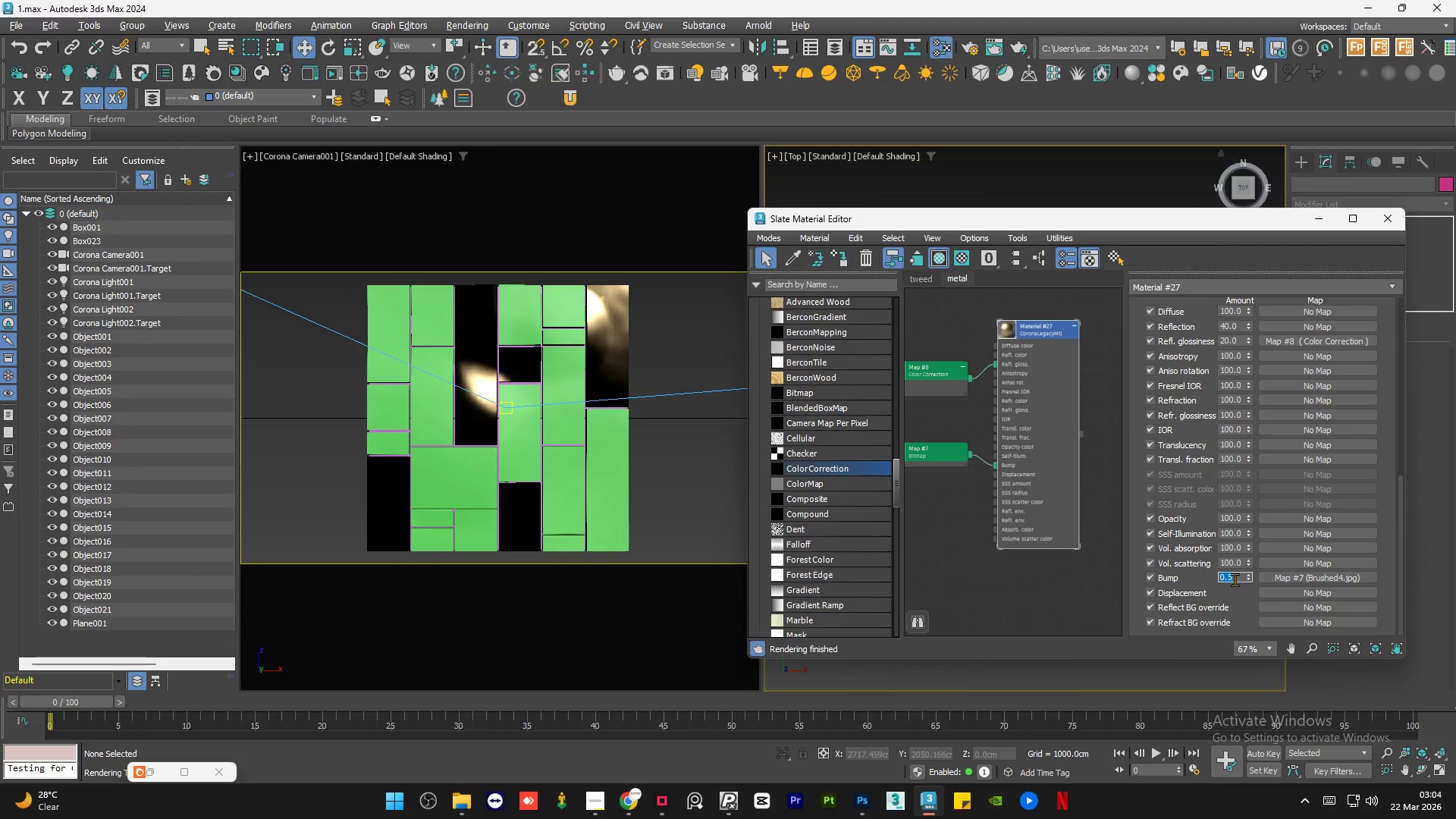 
key(NumpadDecimal)
 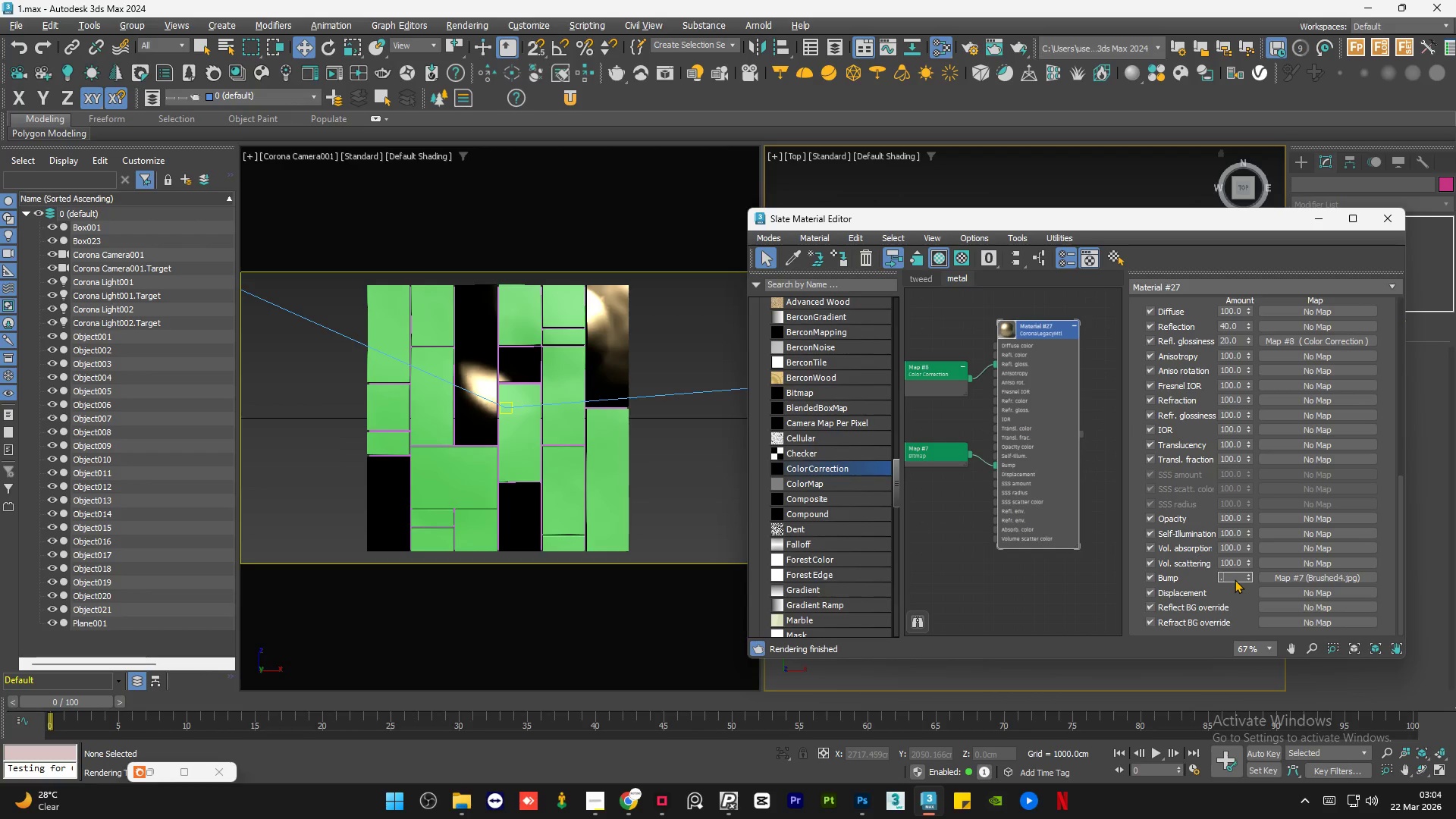 
key(Numpad1)
 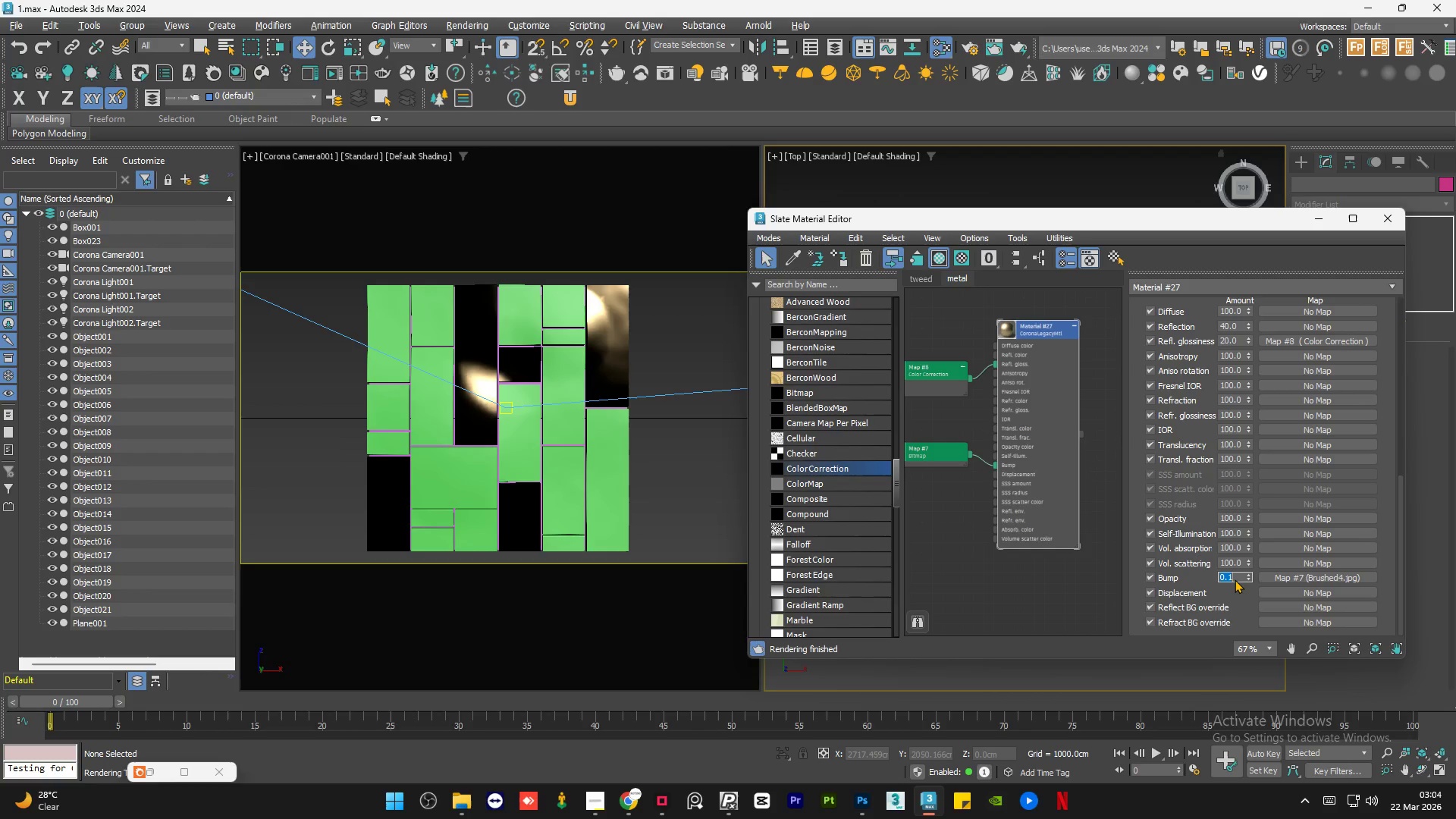 
key(NumpadEnter)
 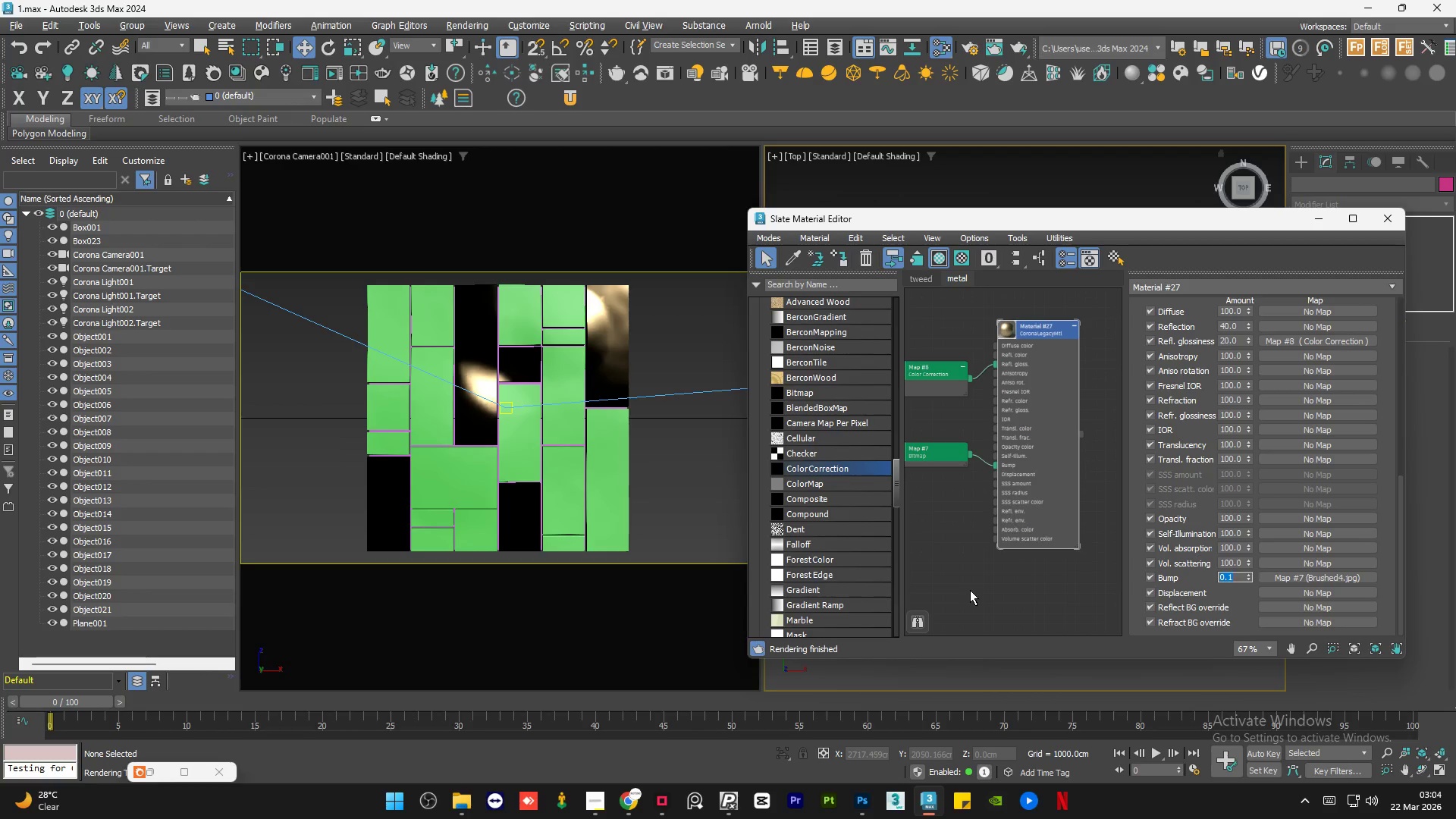 
double_click([970, 590])
 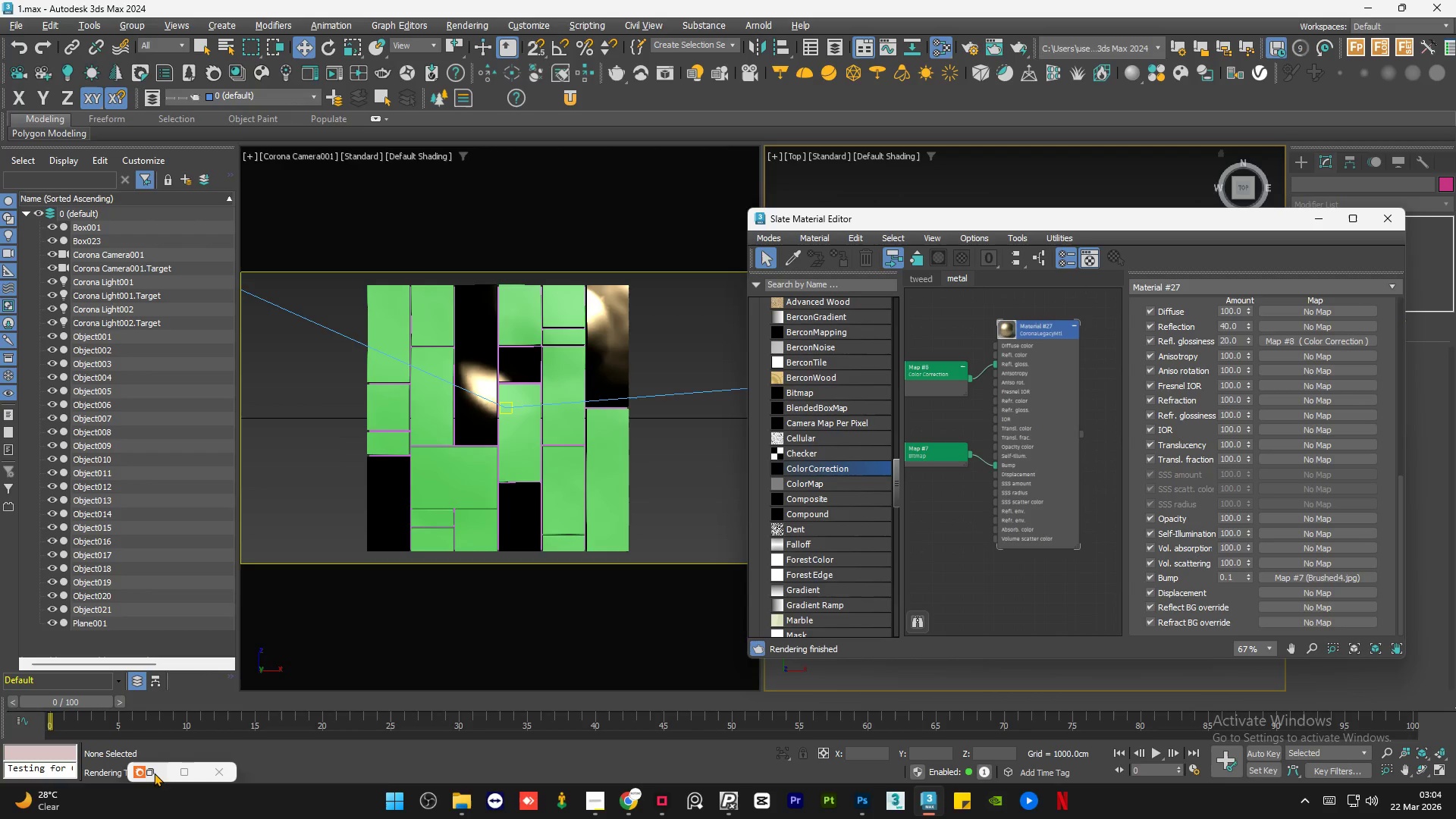 
left_click([154, 773])
 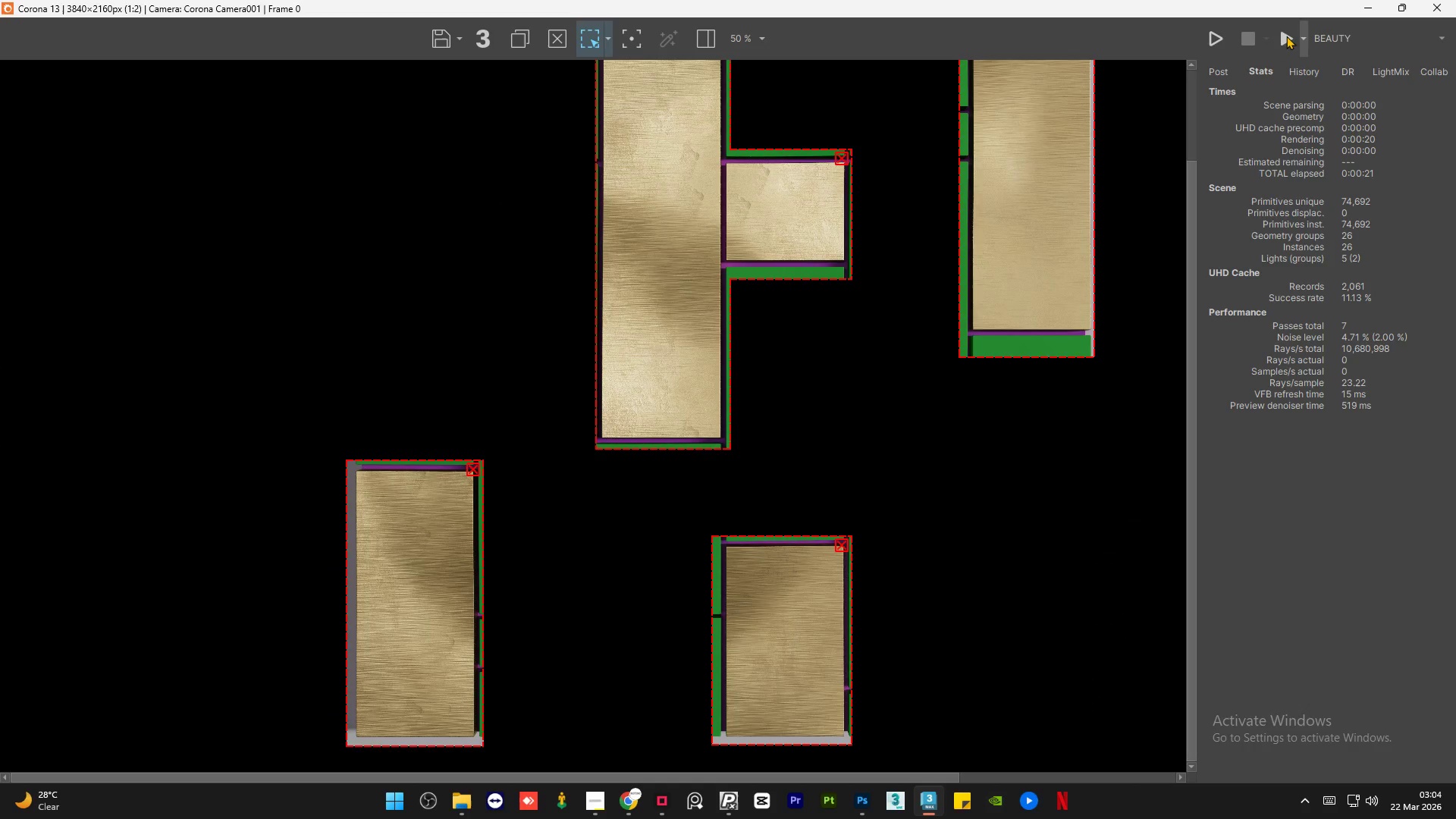 
left_click([1281, 34])
 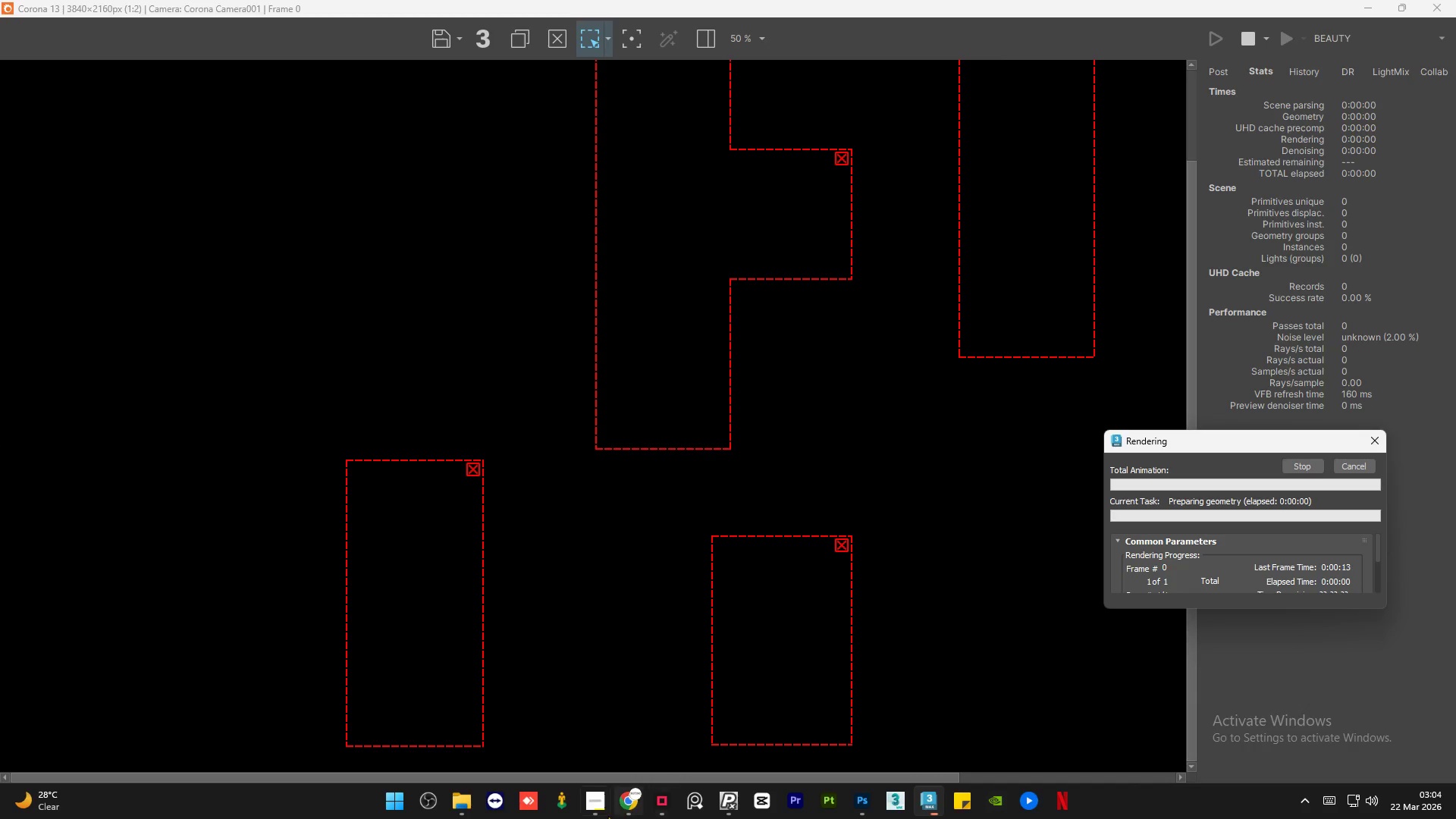 
left_click([601, 809])